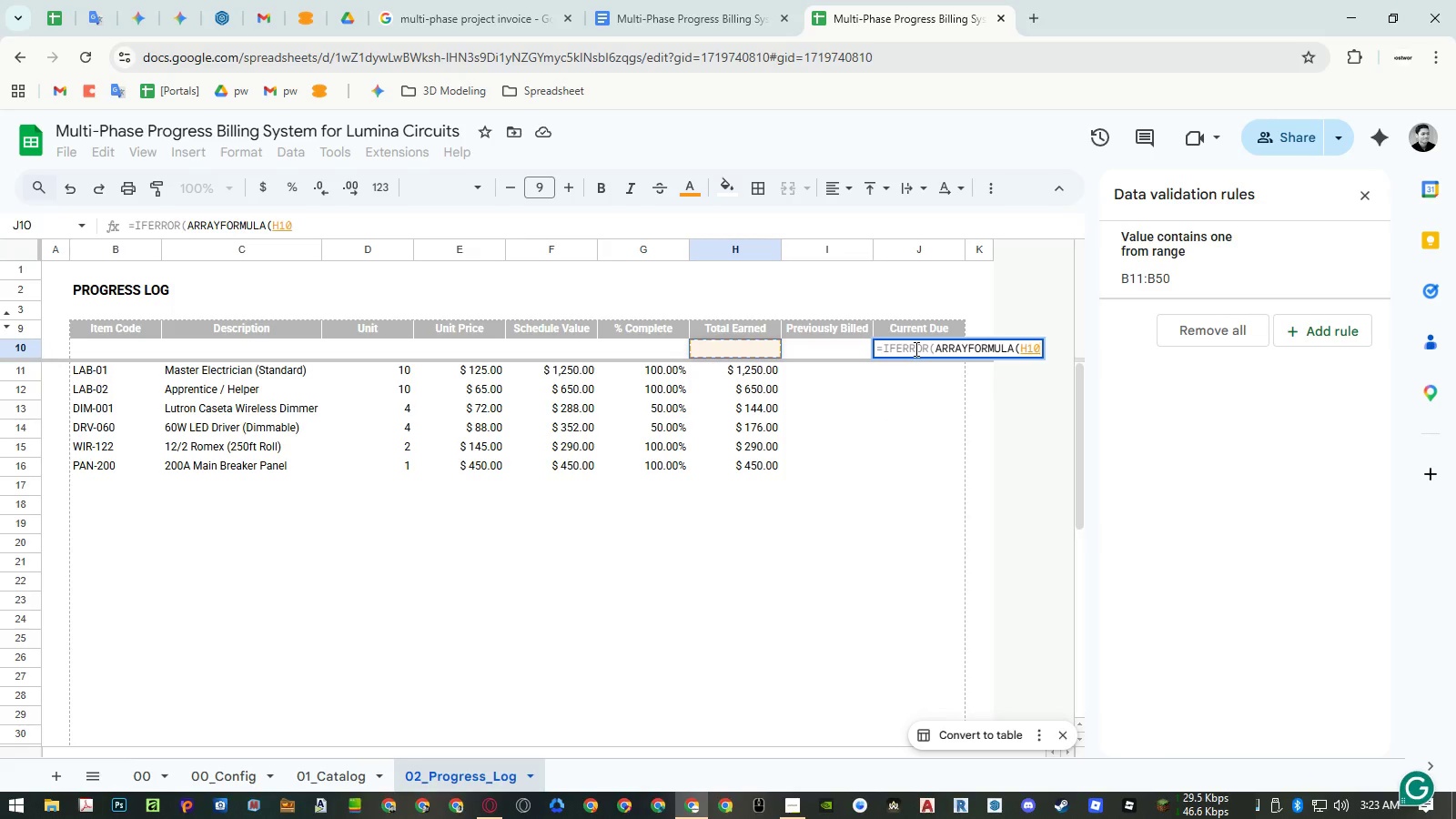 
key(Shift+ArrowDown)
 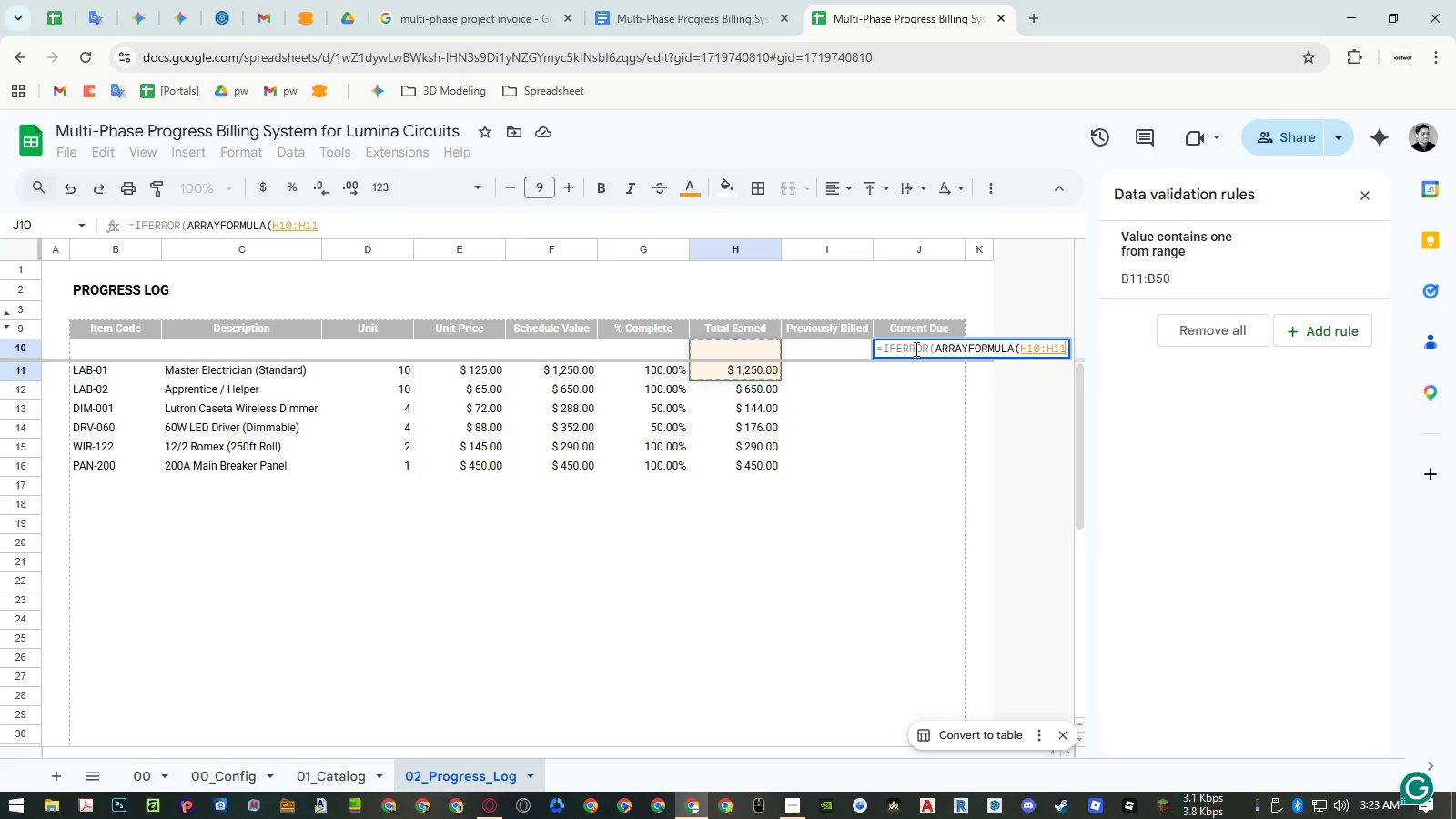 
key(Shift+ArrowDown)
 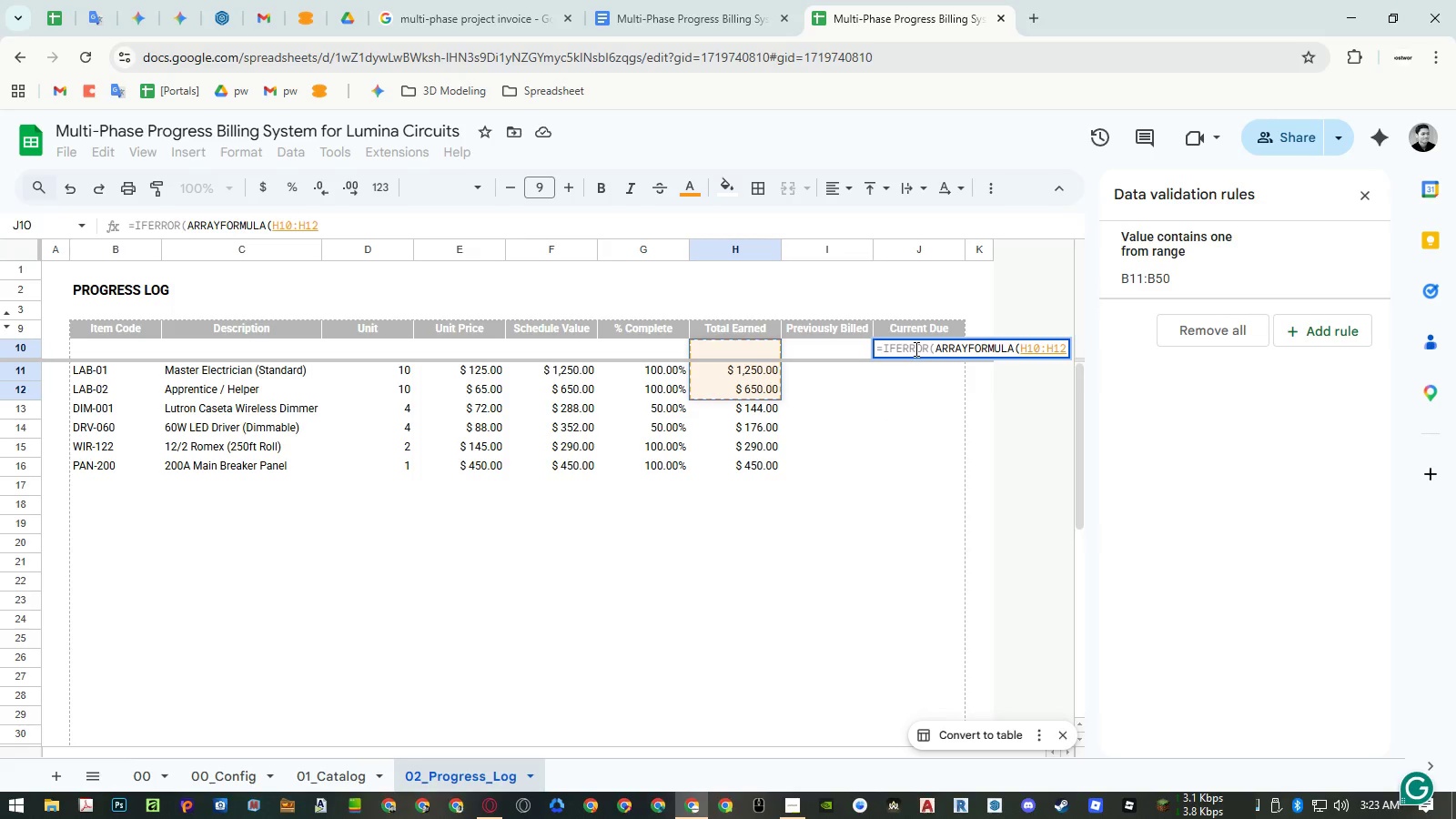 
key(Backspace)
 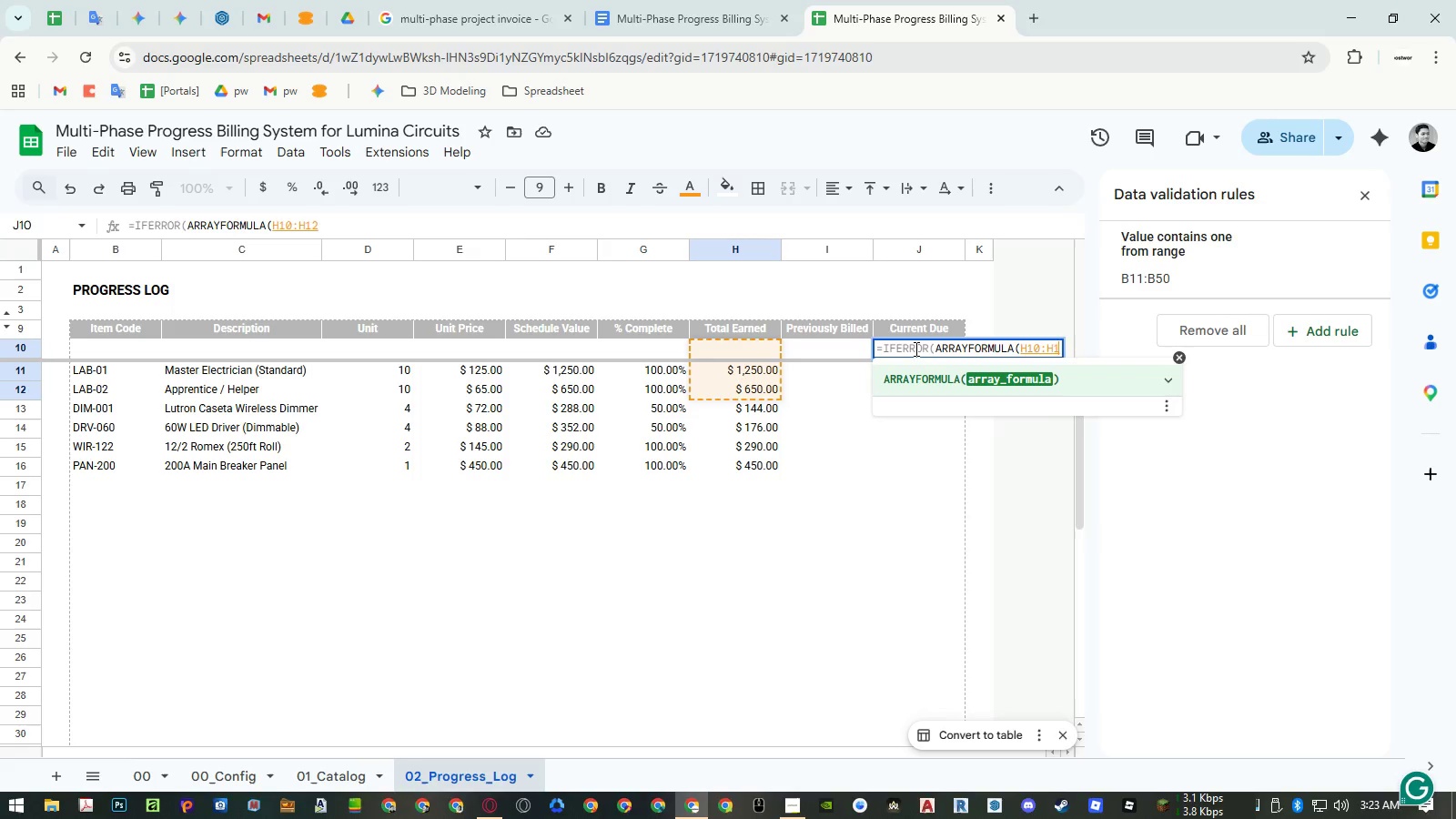 
key(Backspace)
 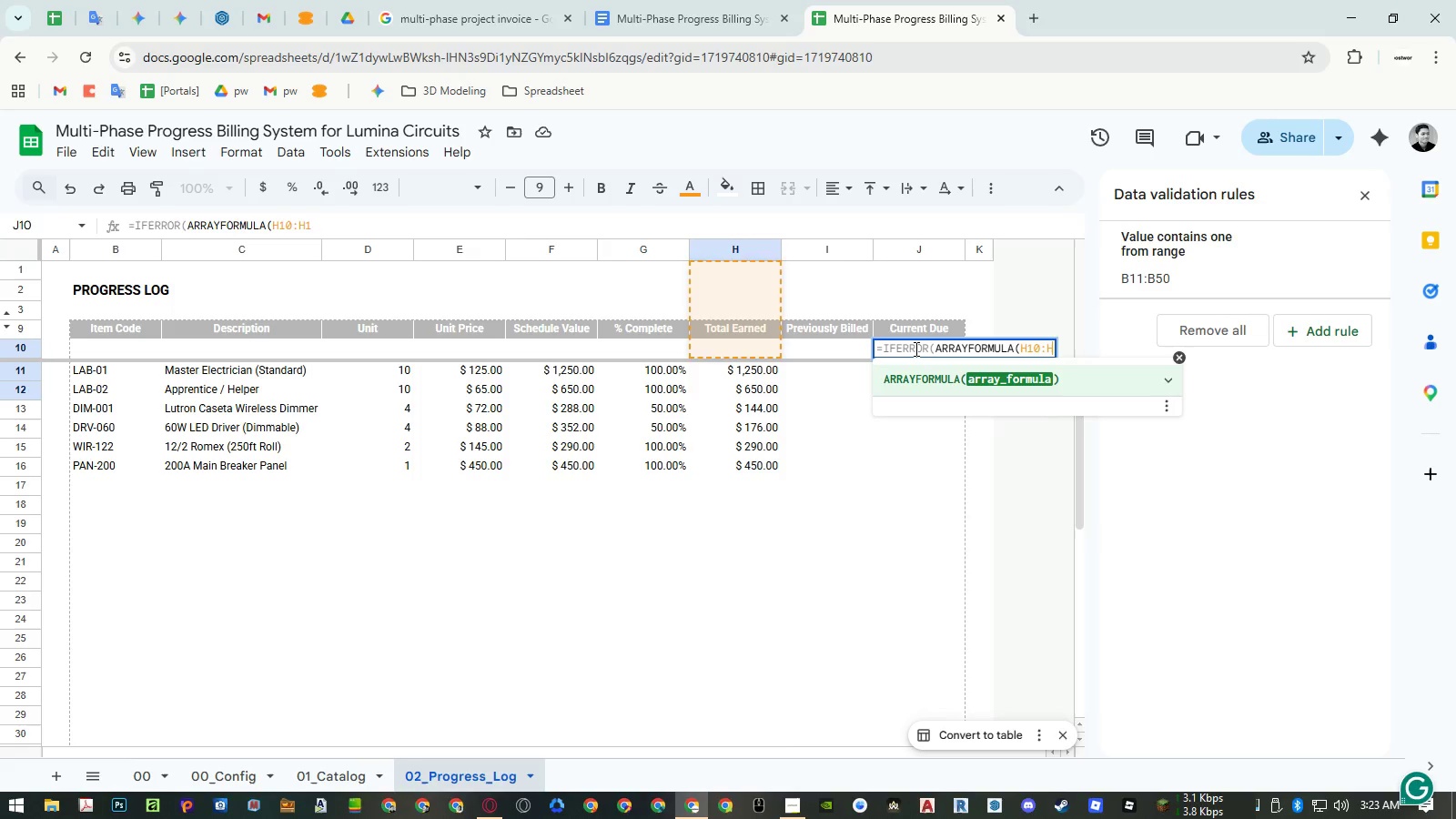 
key(NumpadSubtract)
 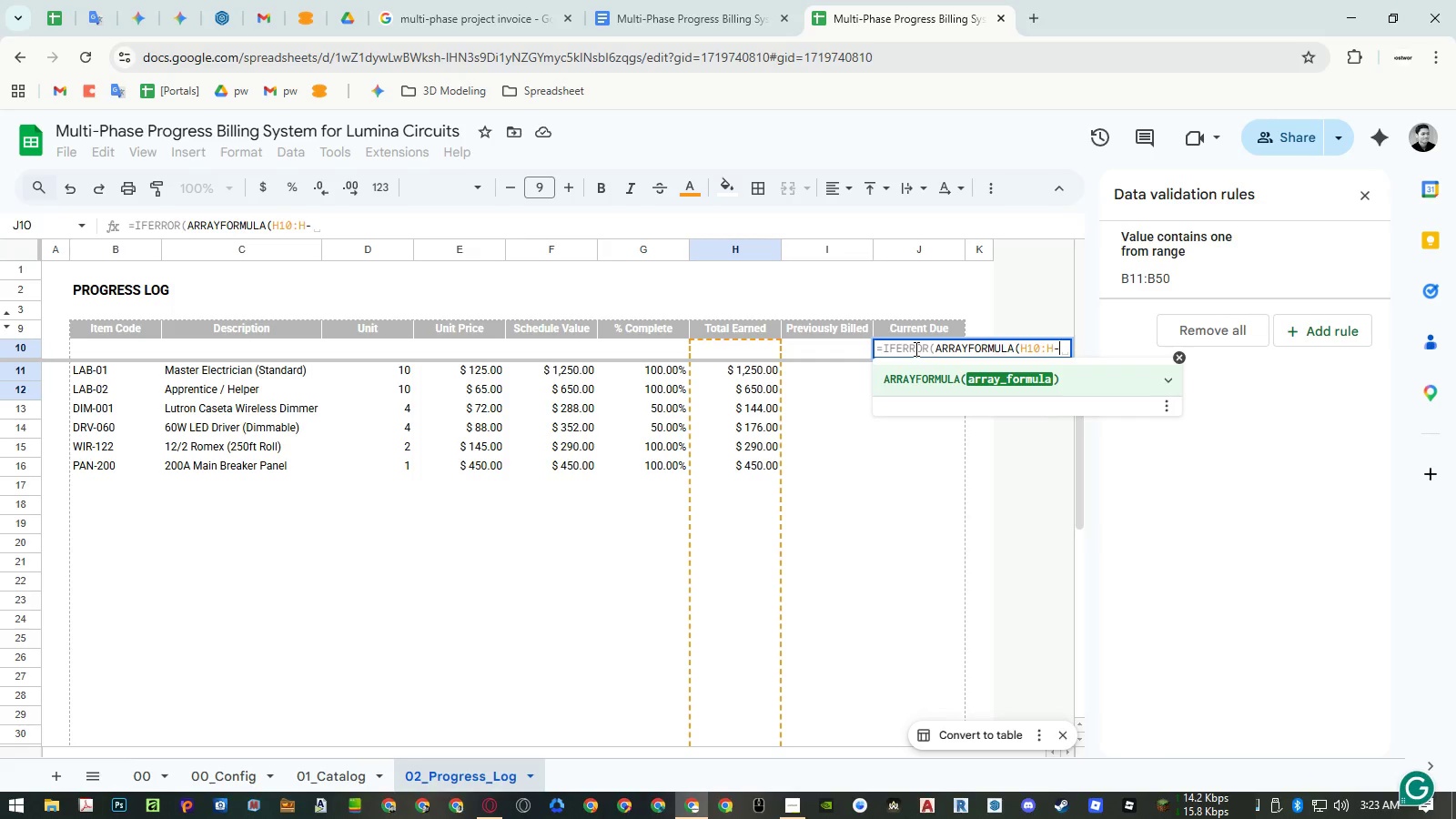 
key(ArrowLeft)
 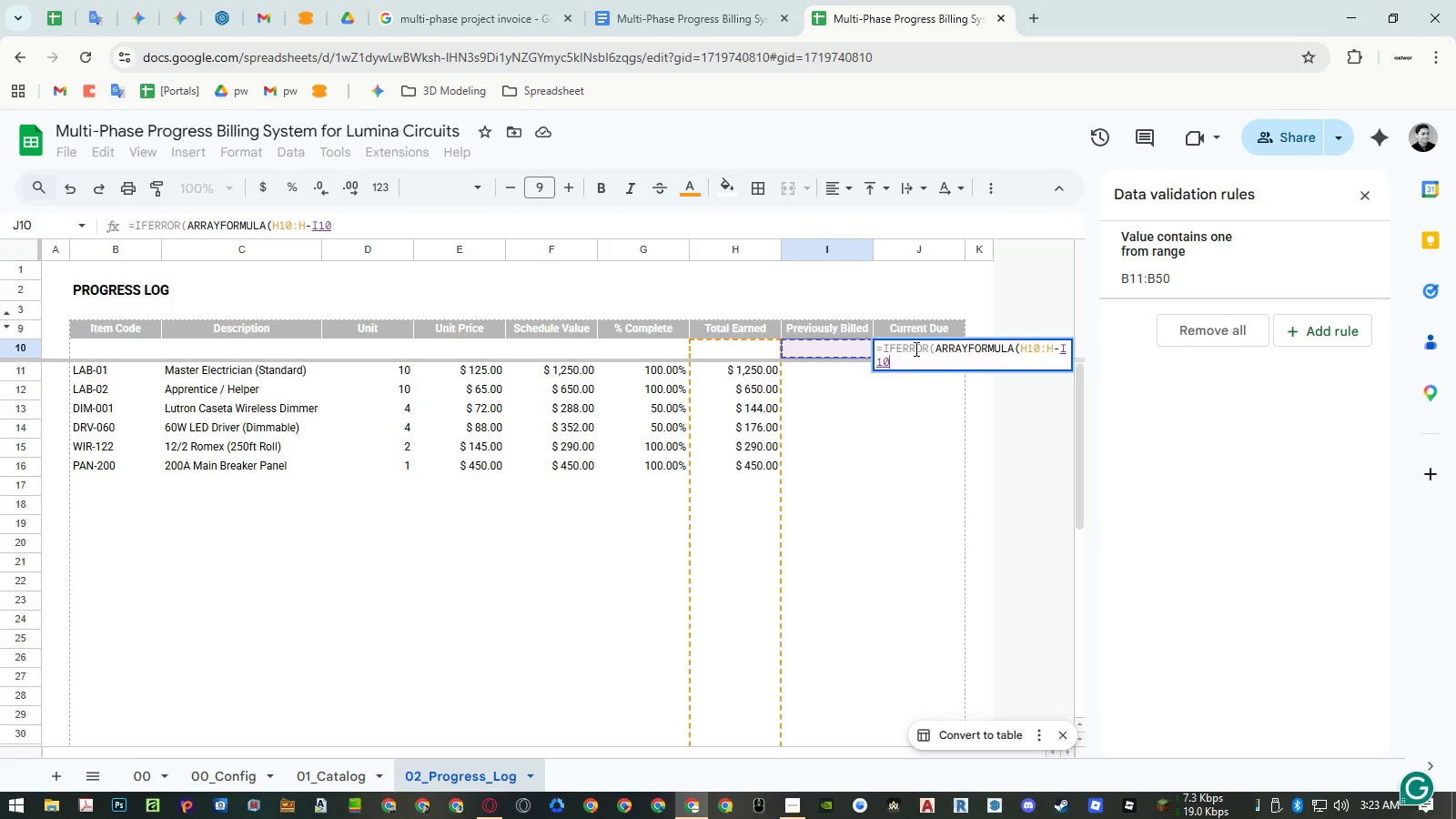 
key(Shift+ArrowDown)
 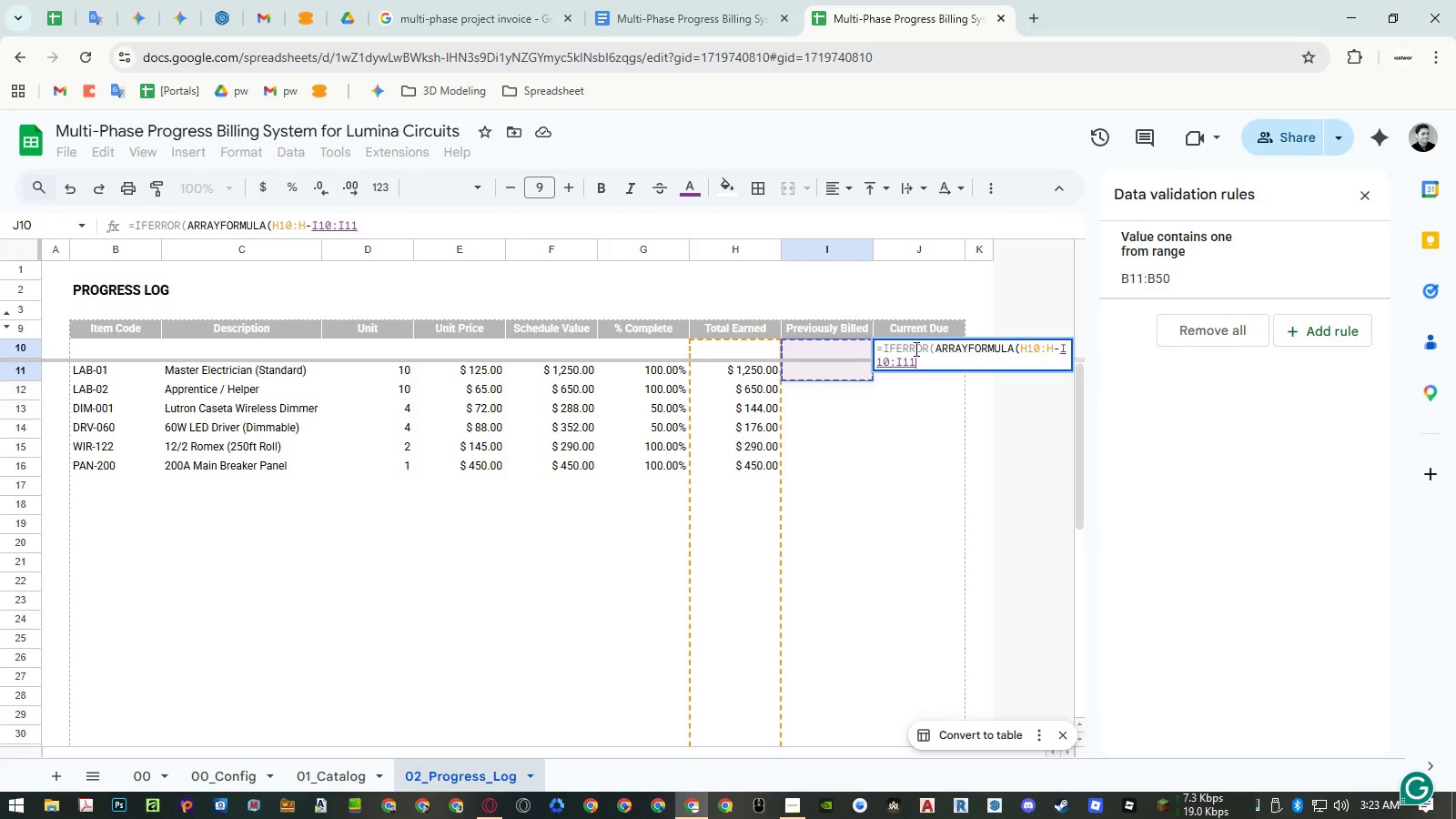 
key(Shift+ArrowDown)
 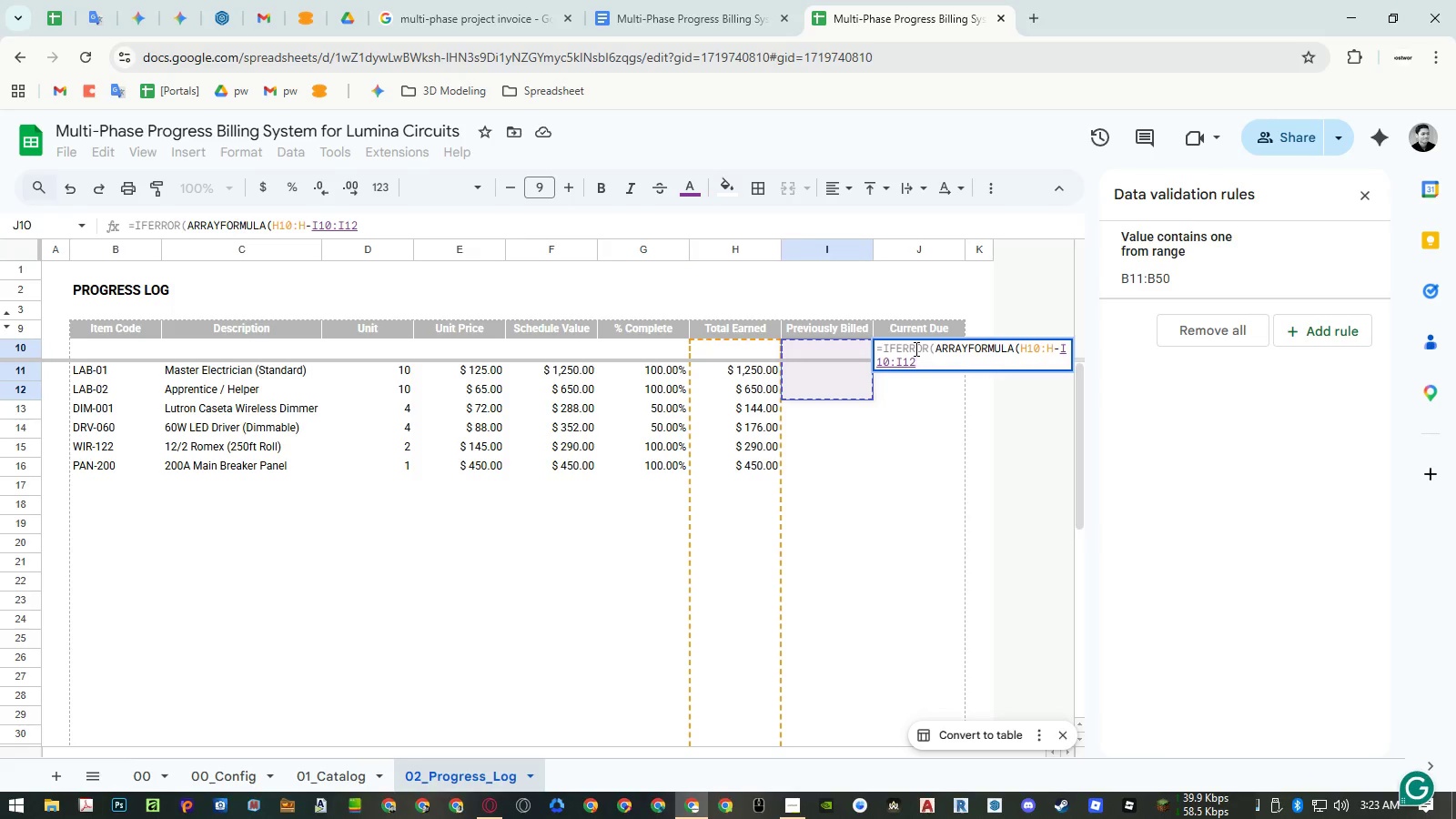 
key(Backspace)
key(Backspace)
type()))
 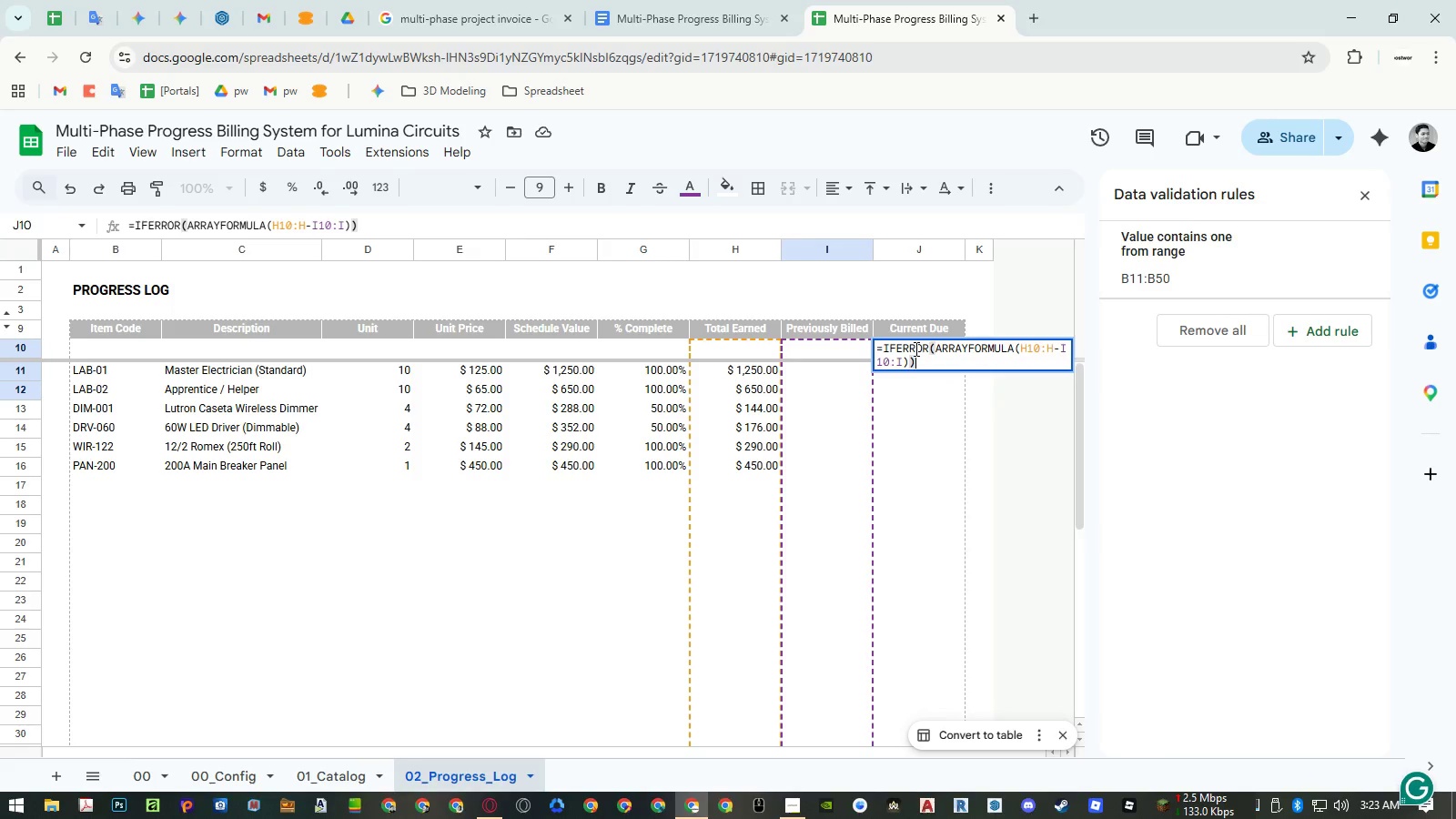 
key(Enter)
 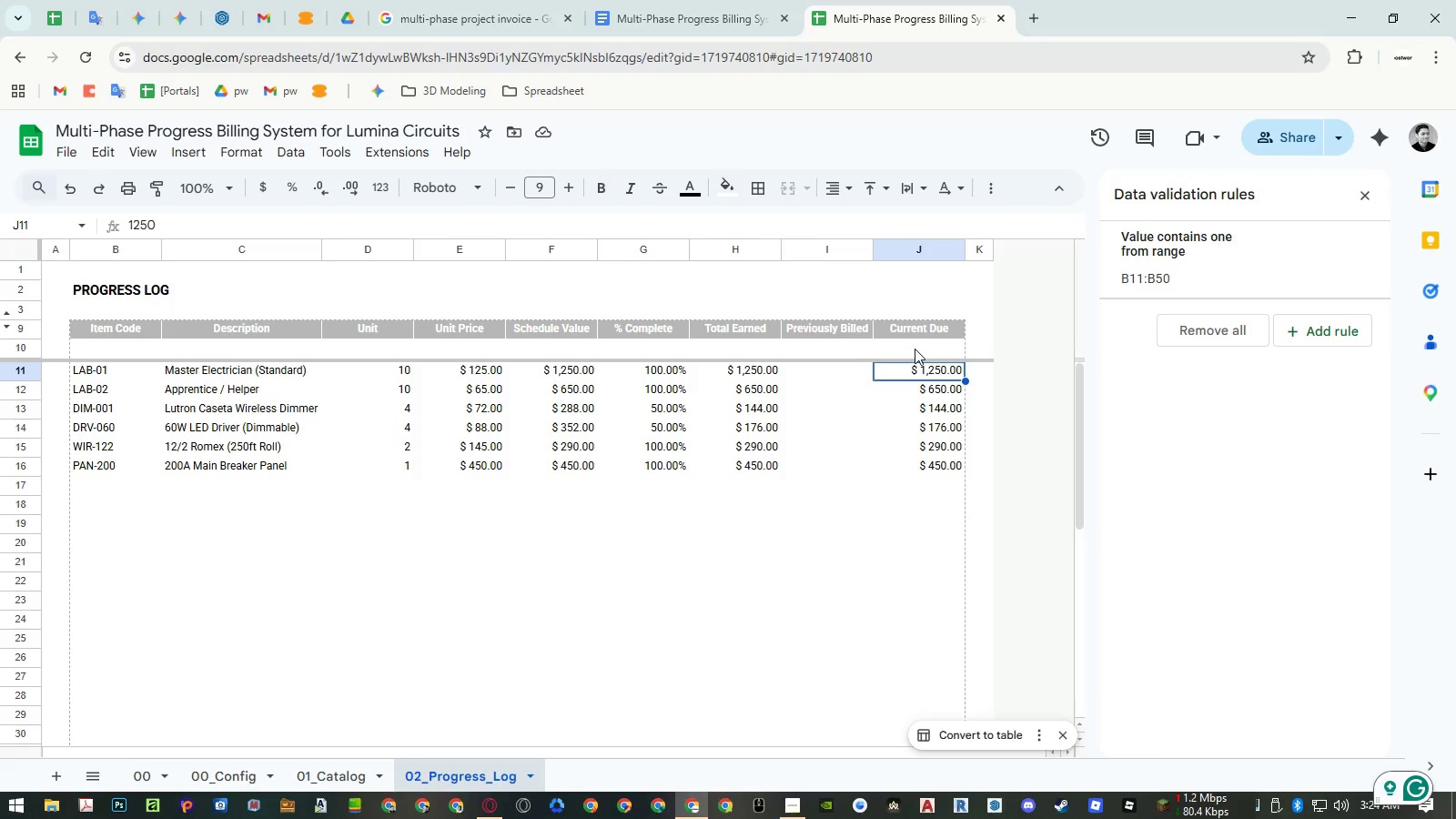 
wait(13.84)
 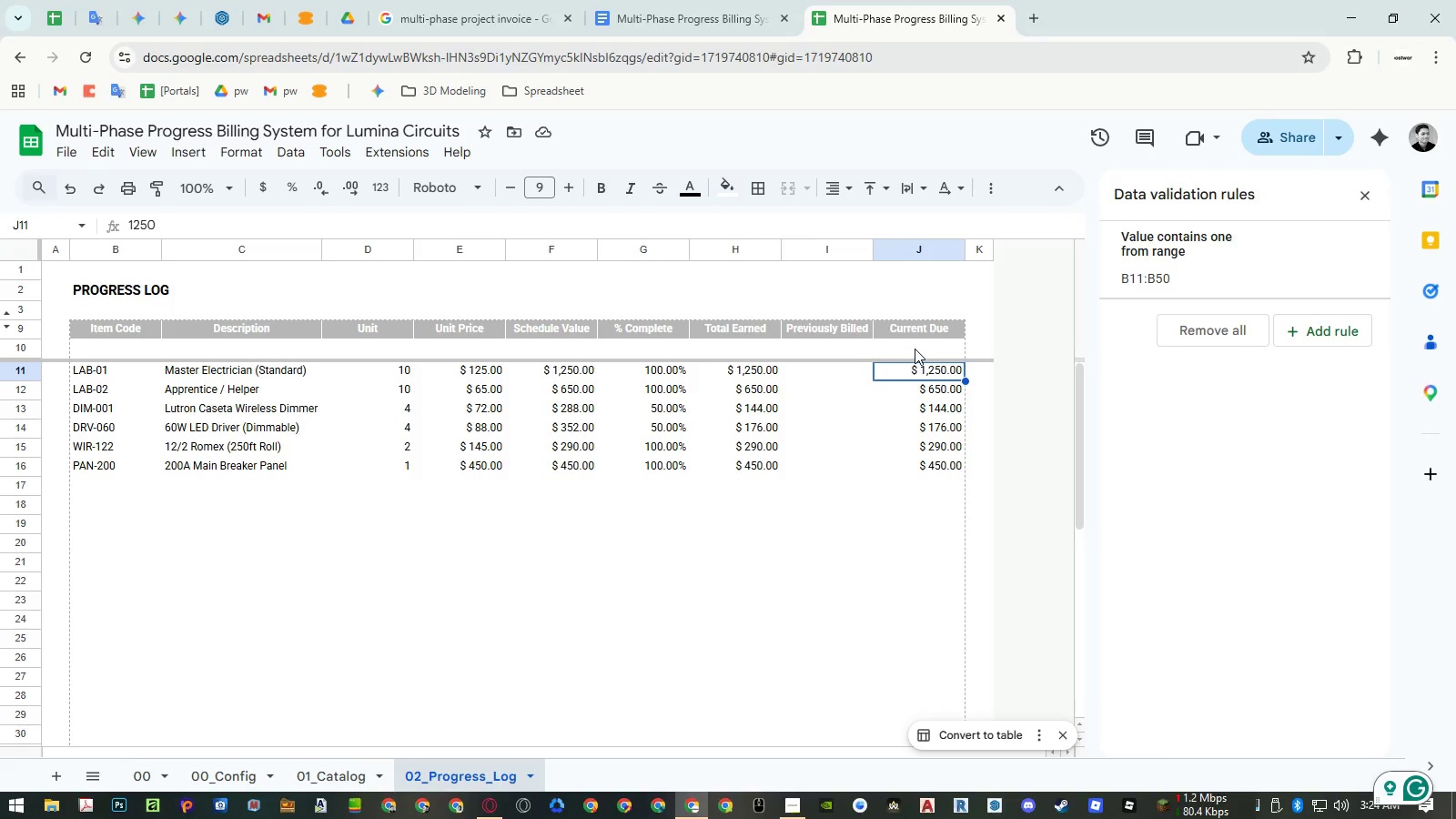 
left_click([843, 349])
 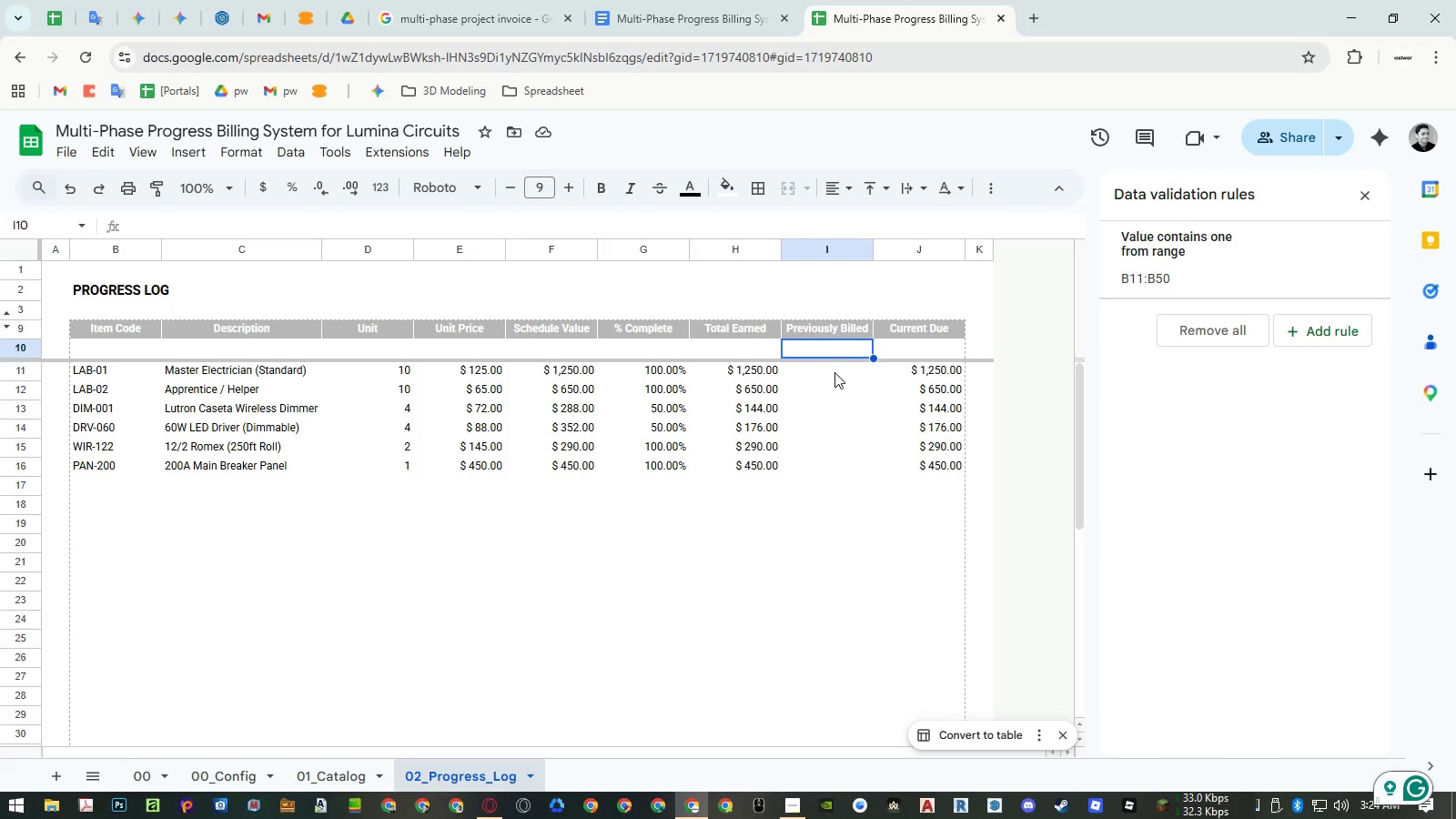 
left_click([834, 374])
 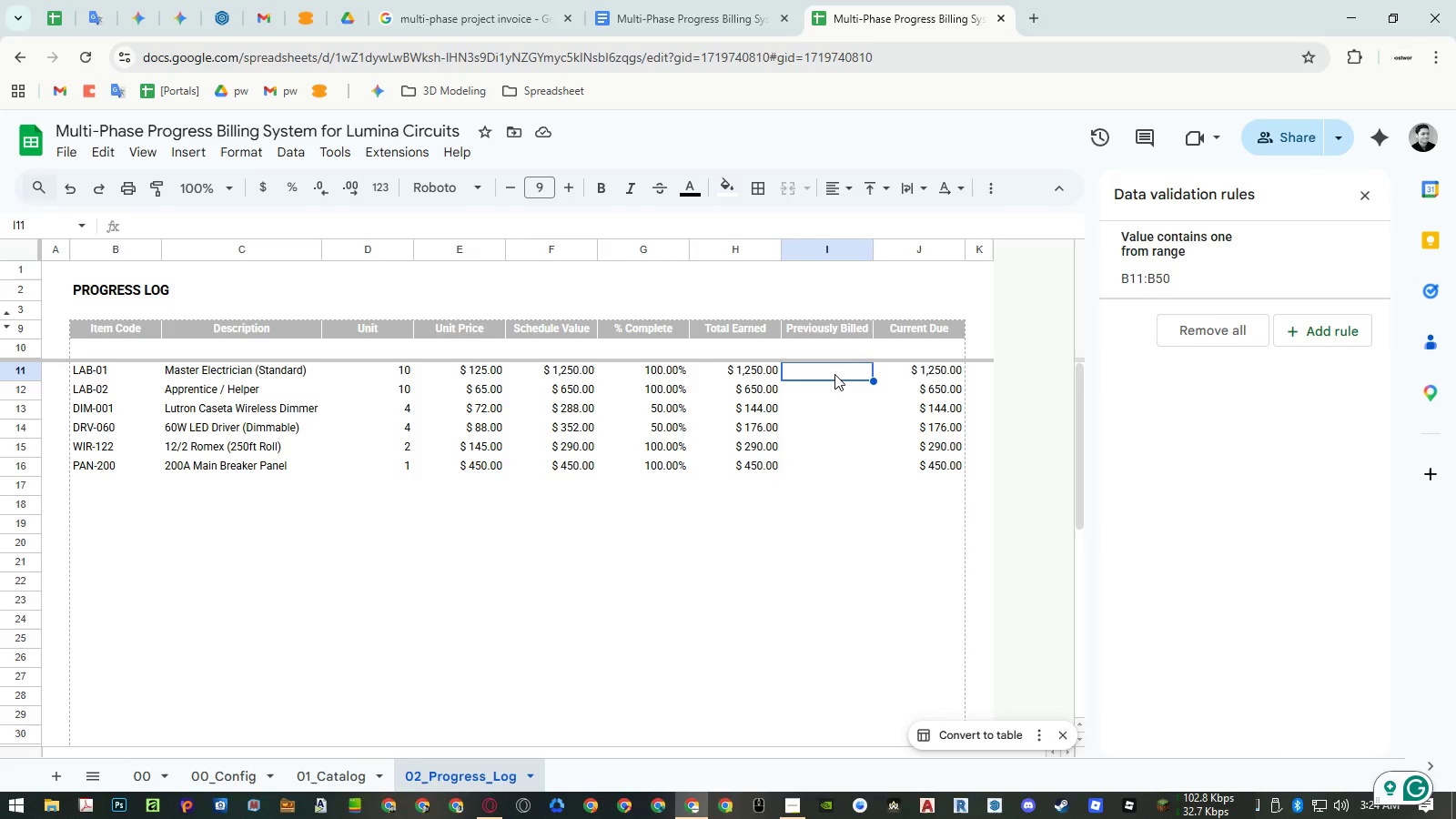 
key(Numpad1)
 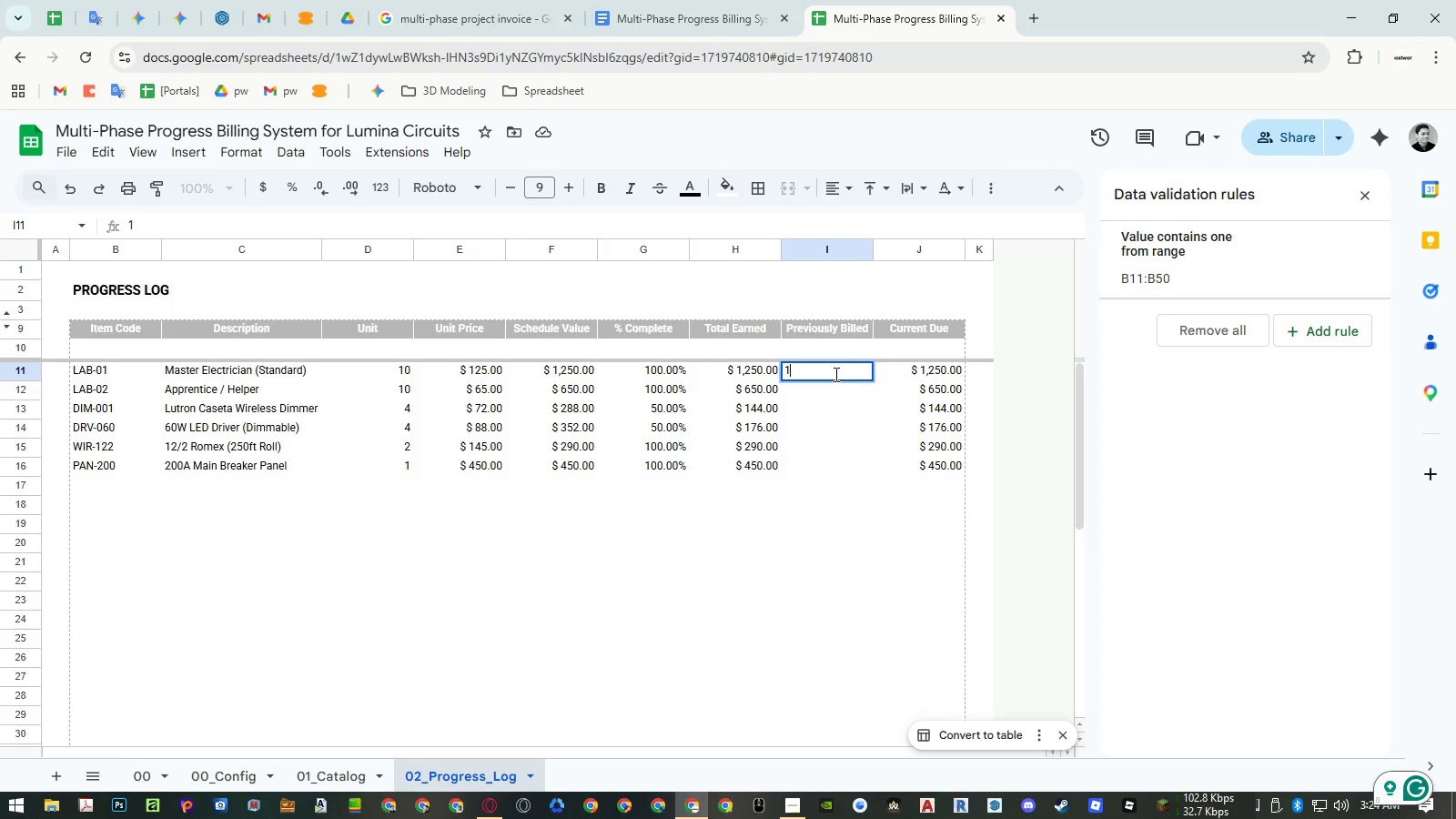 
key(Numpad0)
 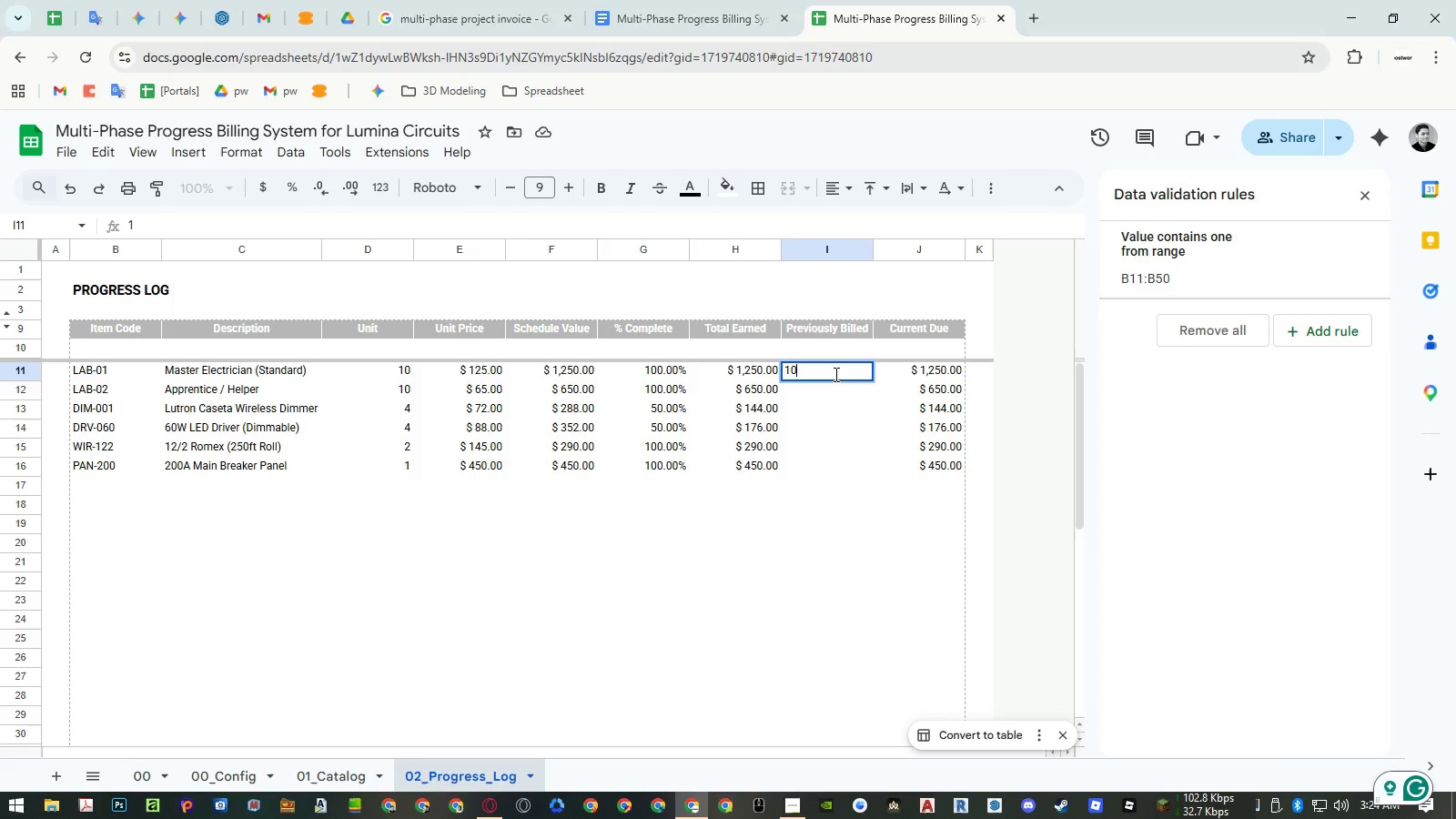 
key(Numpad0)
 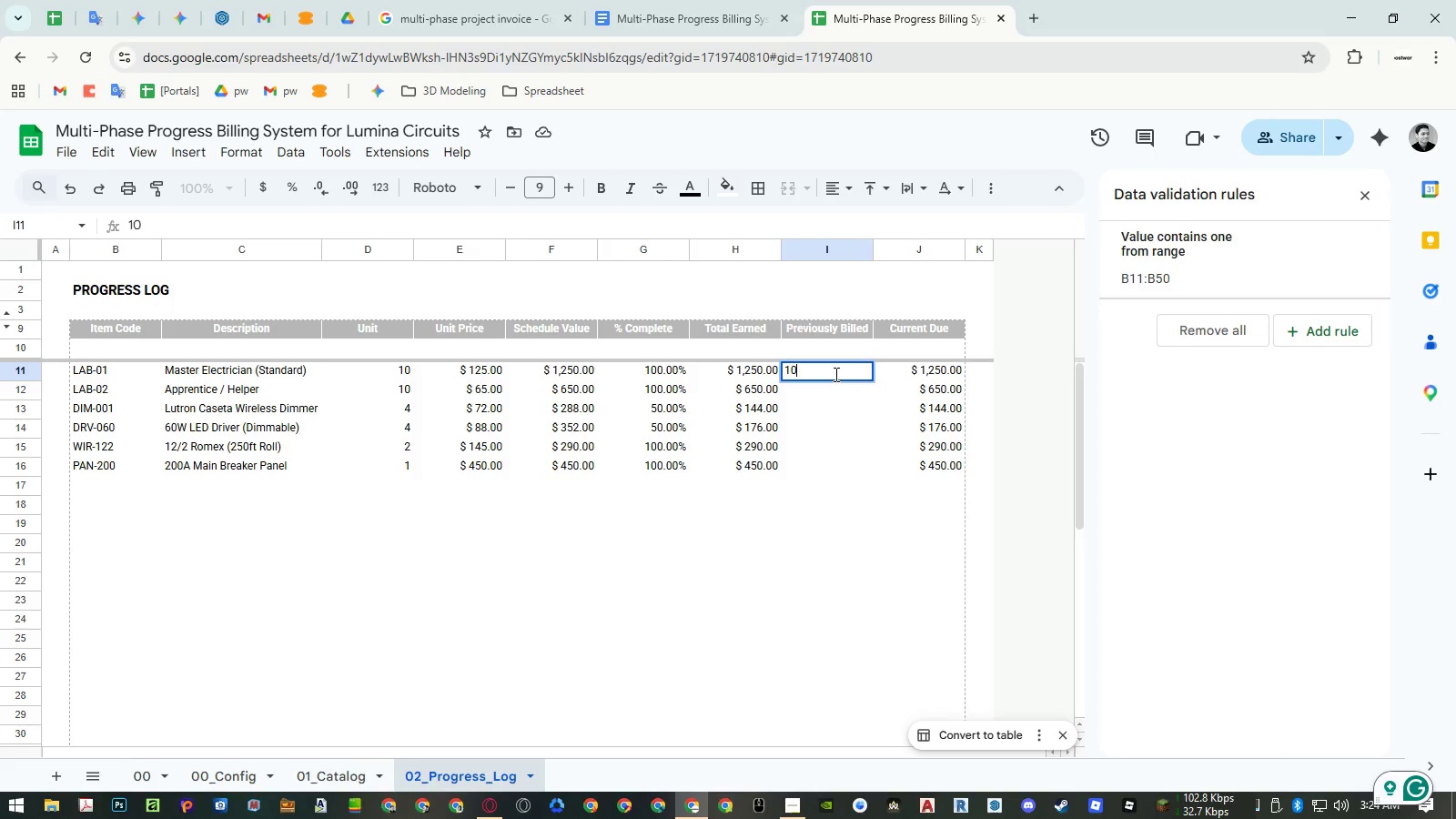 
key(Numpad0)
 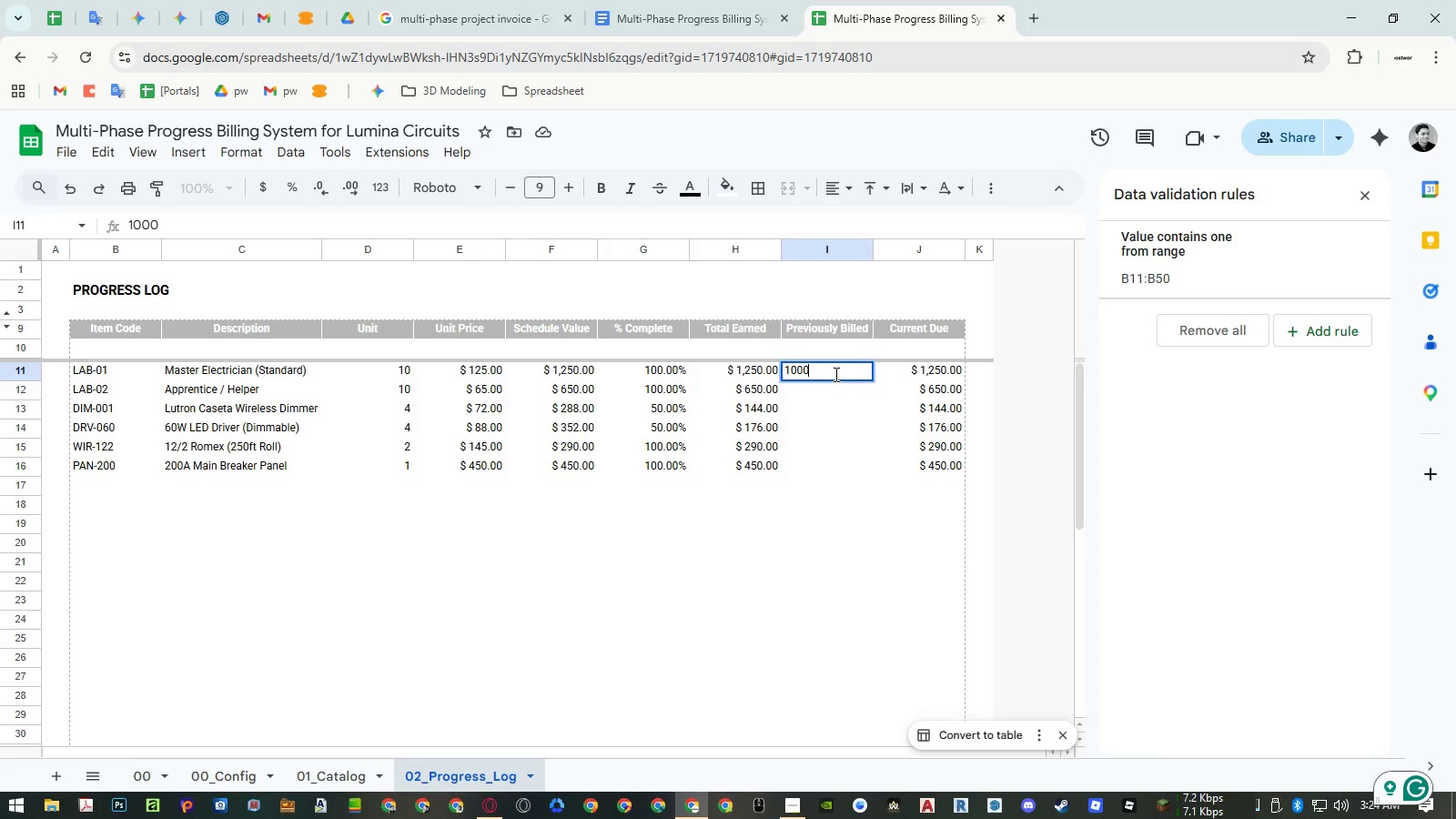 
key(NumpadEnter)
 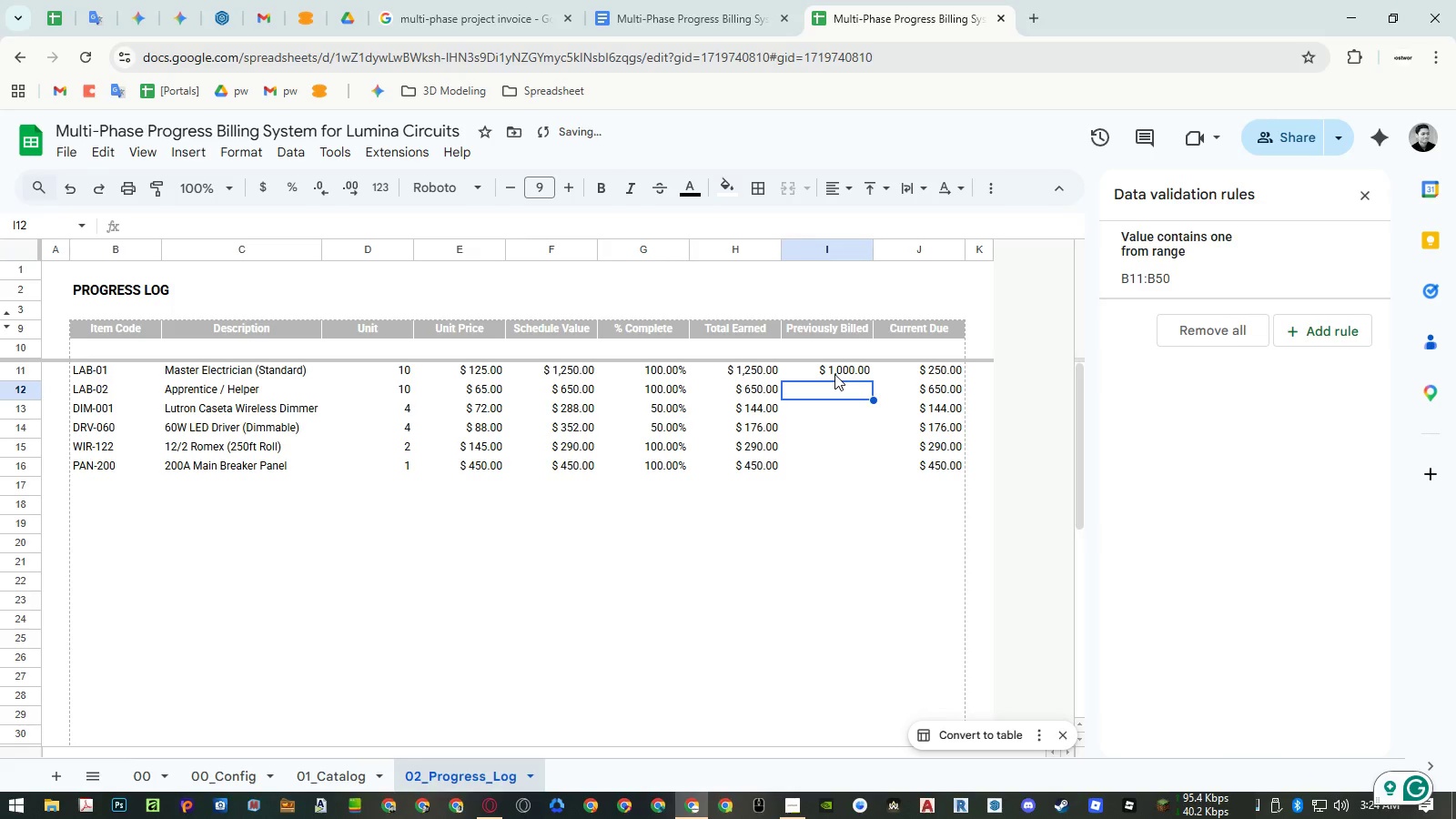 
key(Numpad5)
 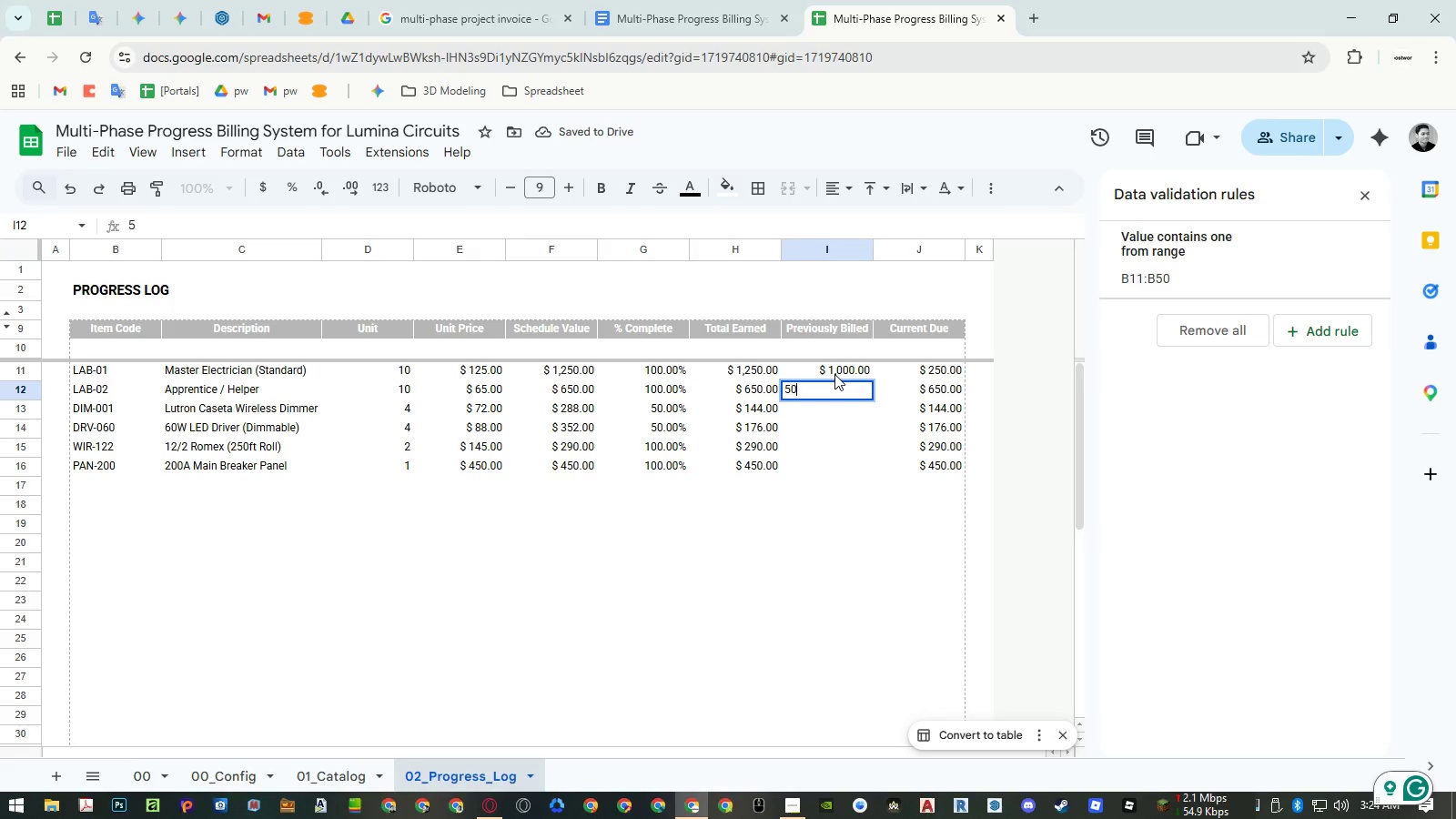 
key(Numpad0)
 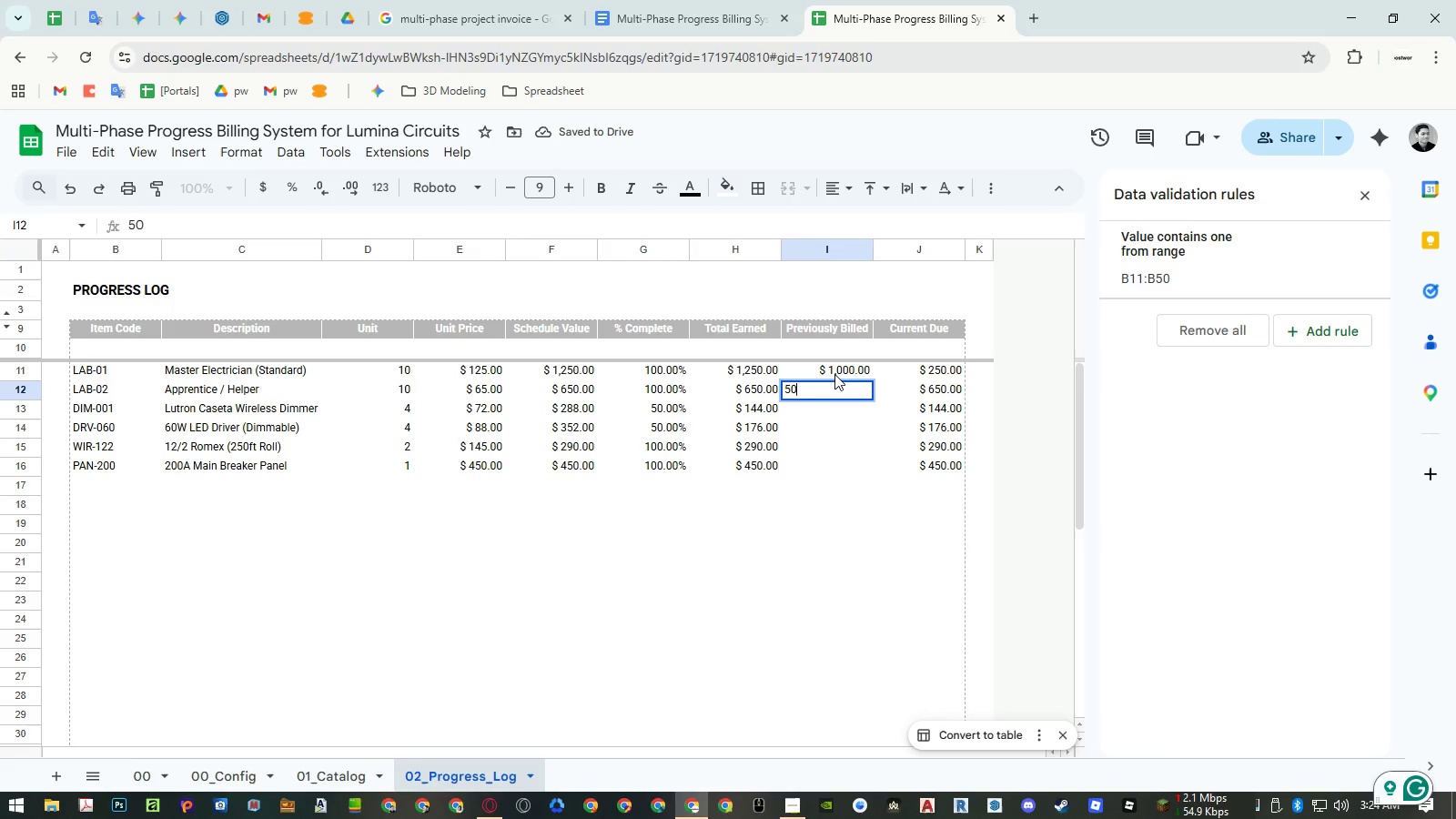 
key(Numpad0)
 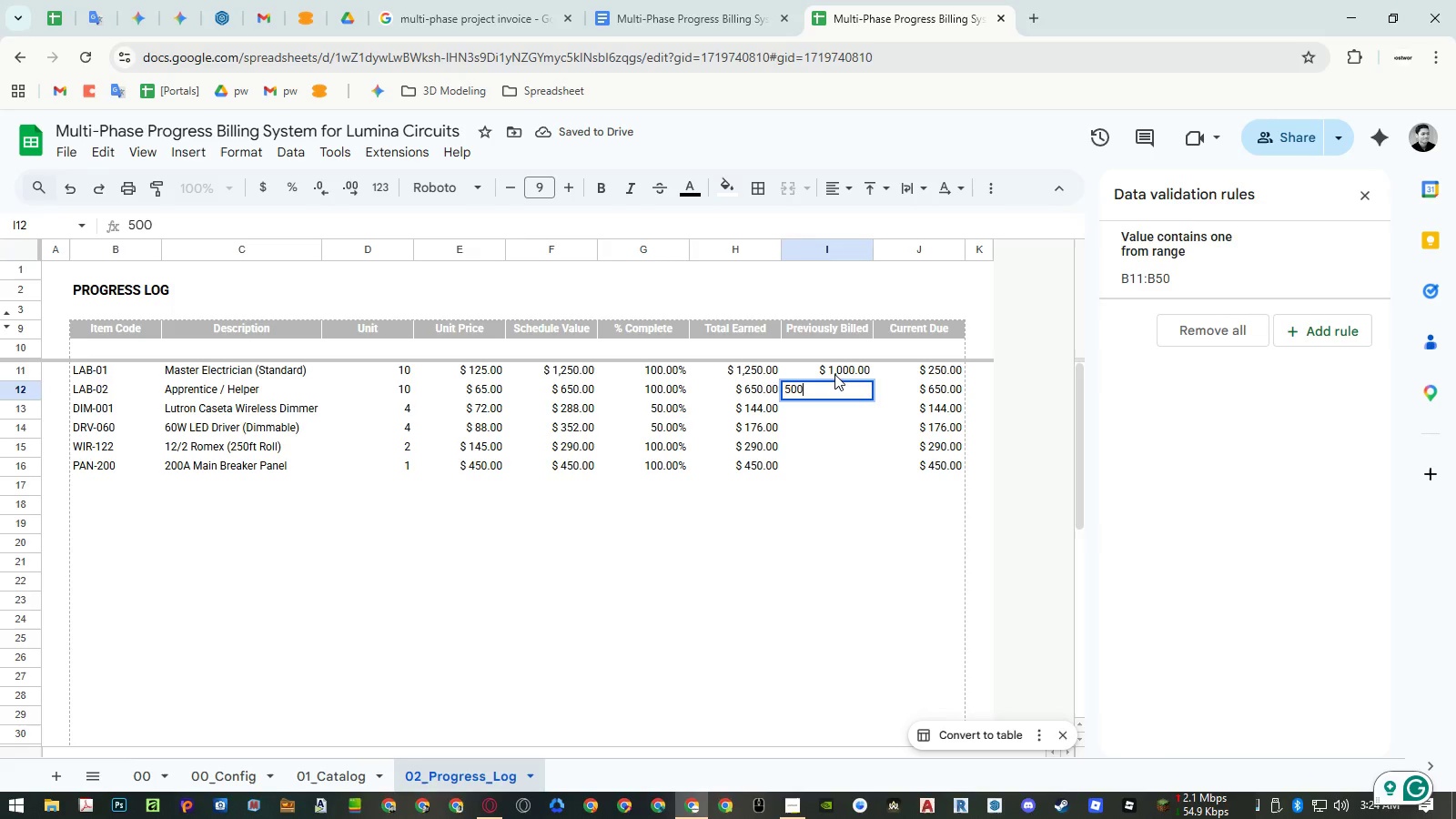 
key(NumpadEnter)
 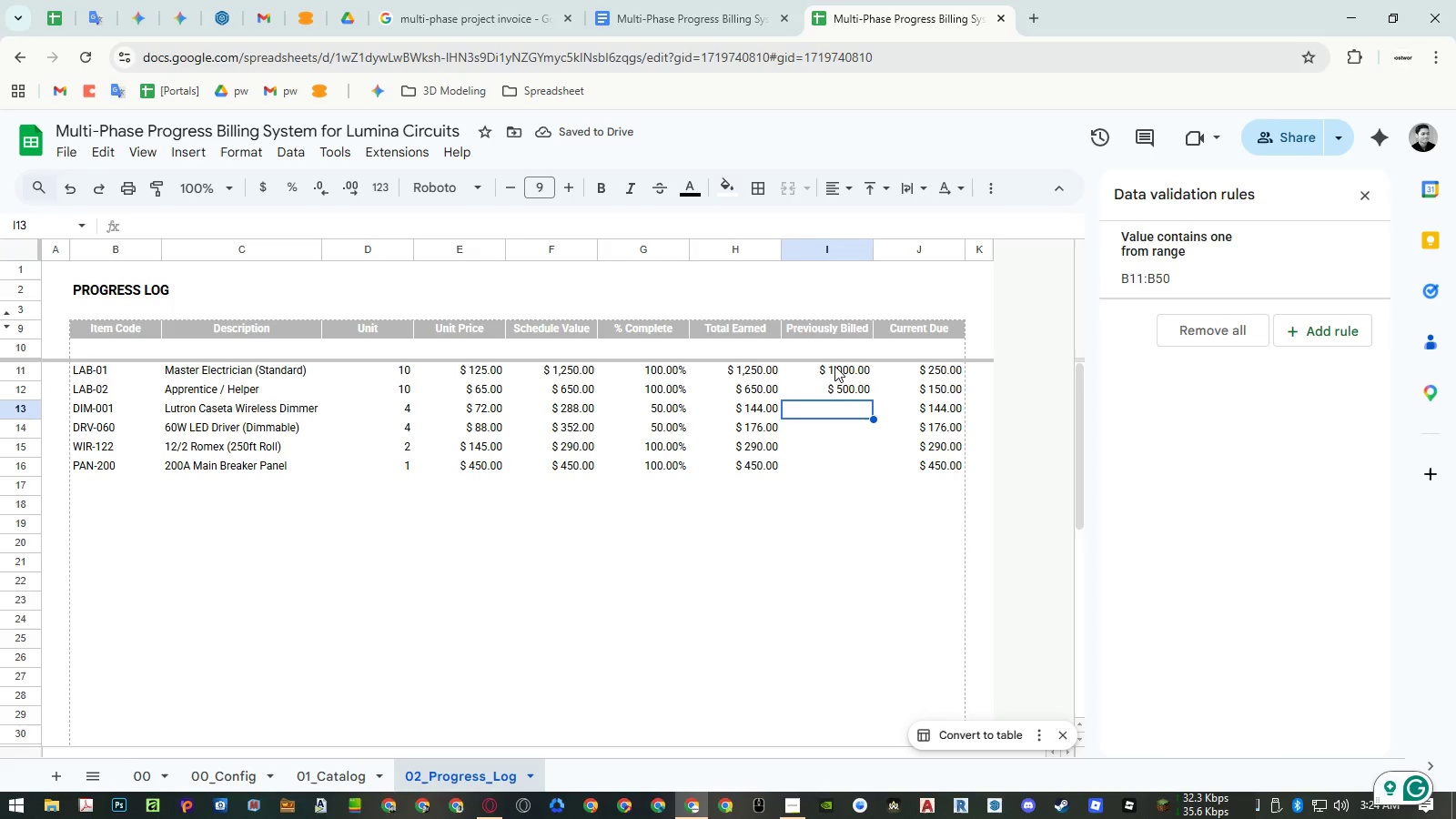 
wait(5.77)
 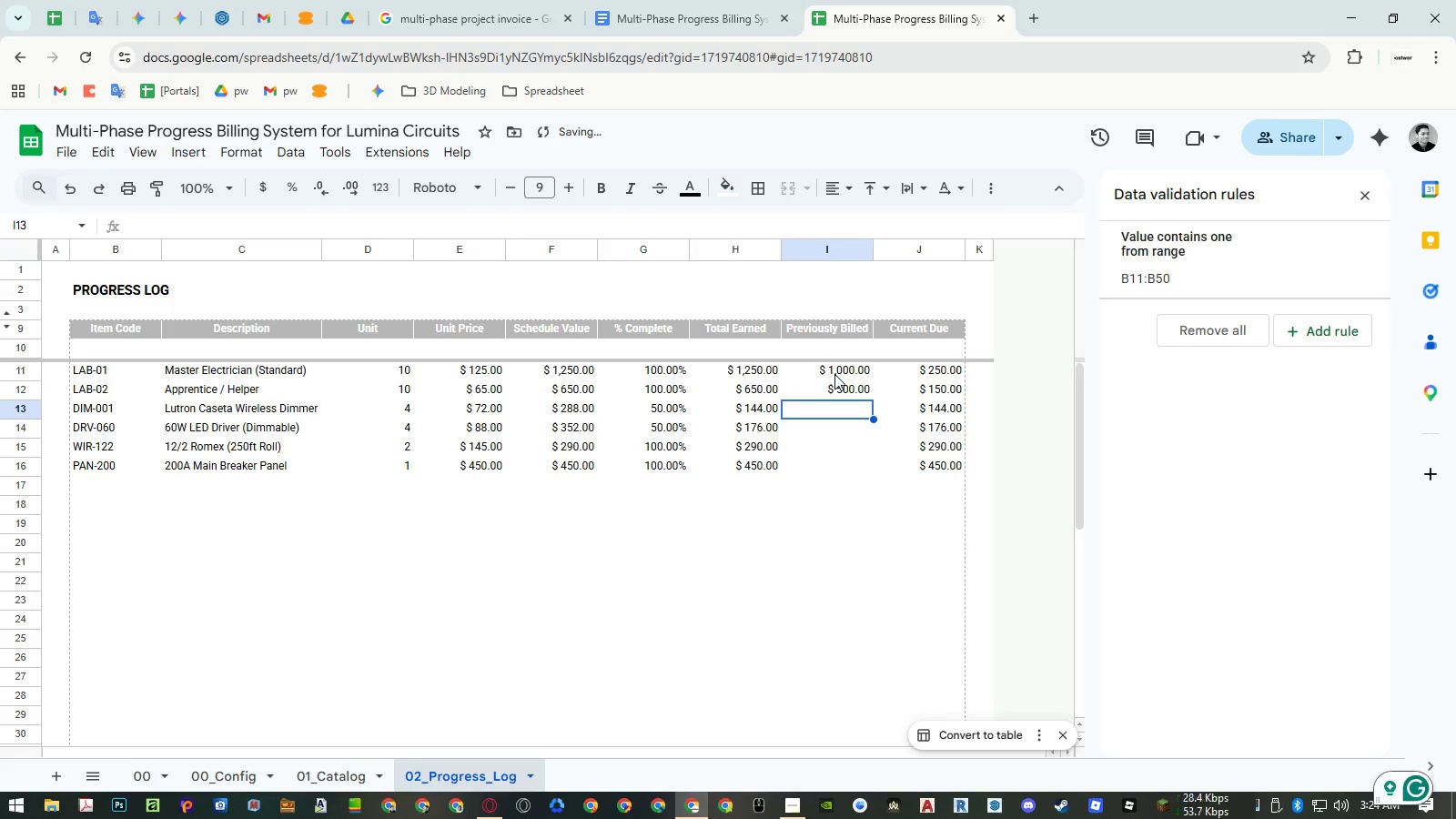 
key(Numpad1)
 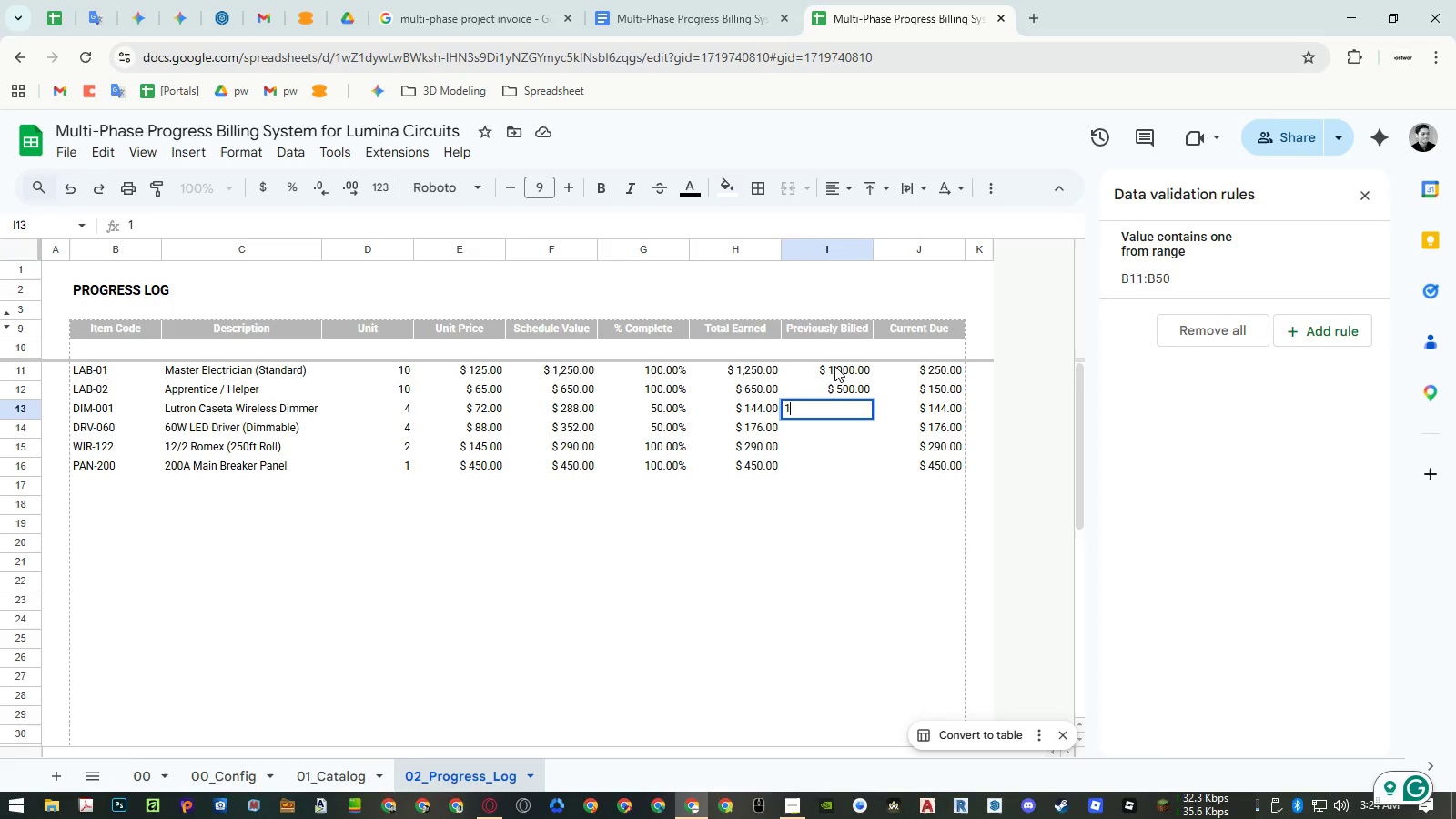 
key(Numpad4)
 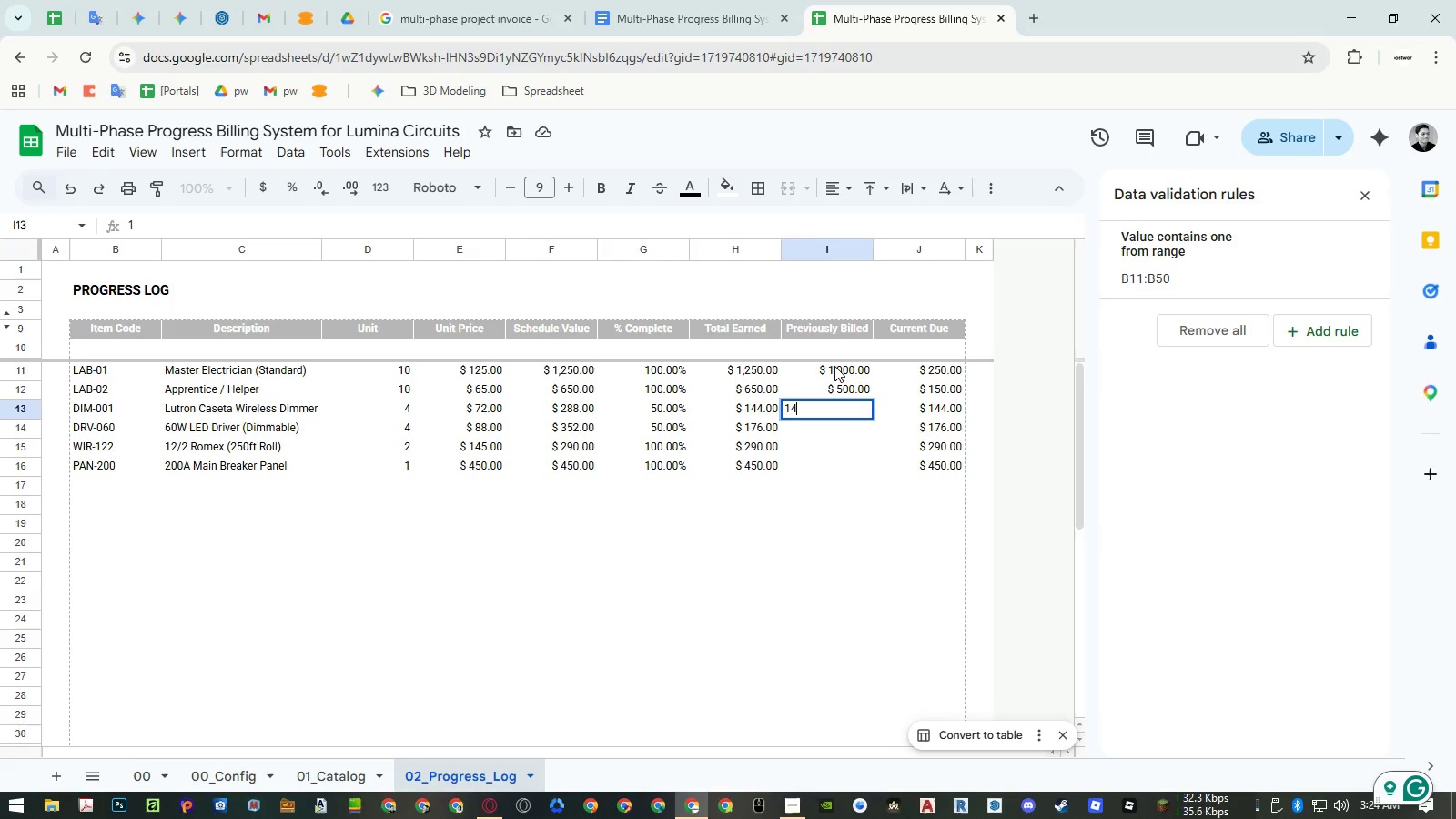 
key(Numpad4)
 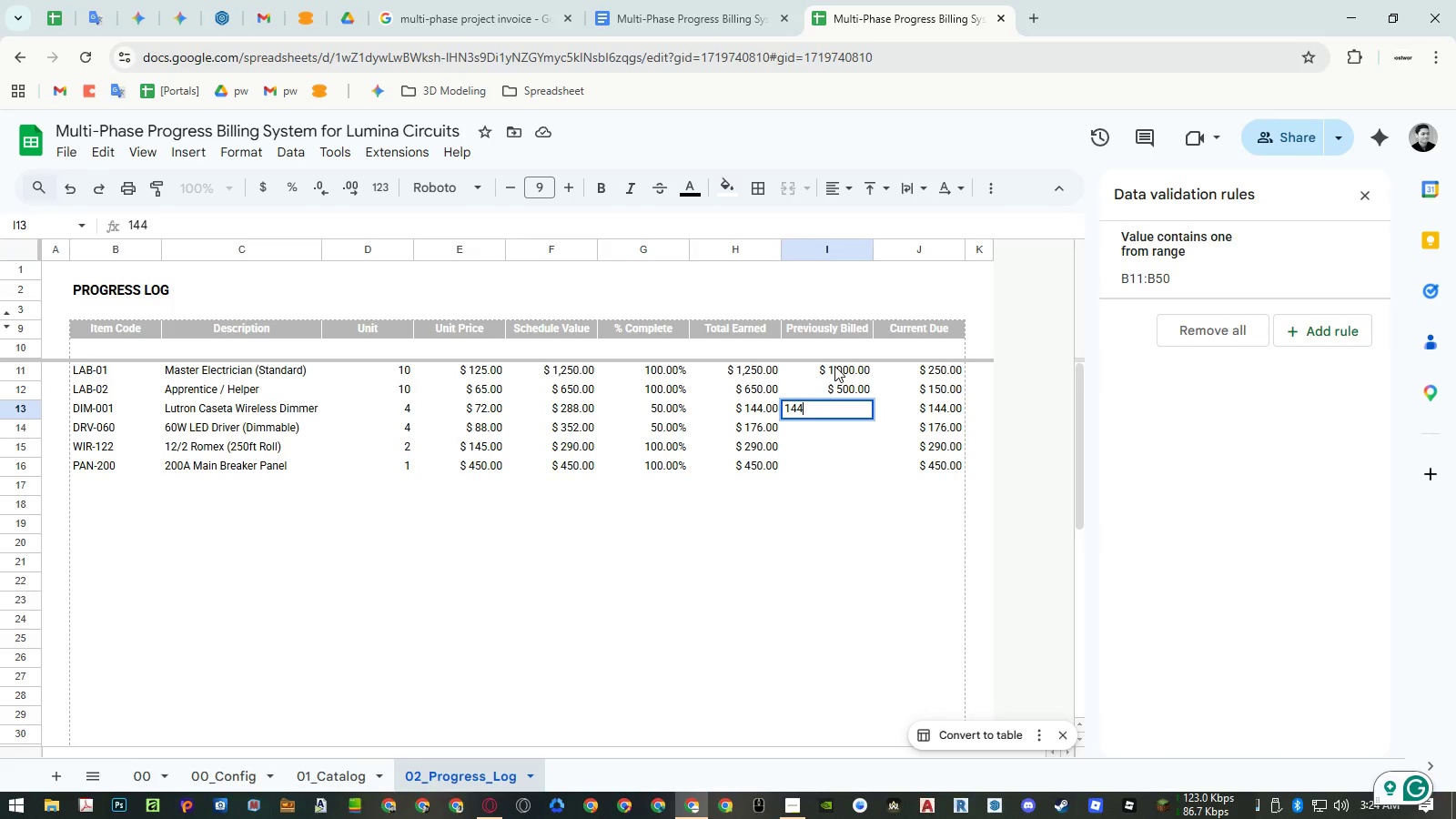 
key(NumpadEnter)
 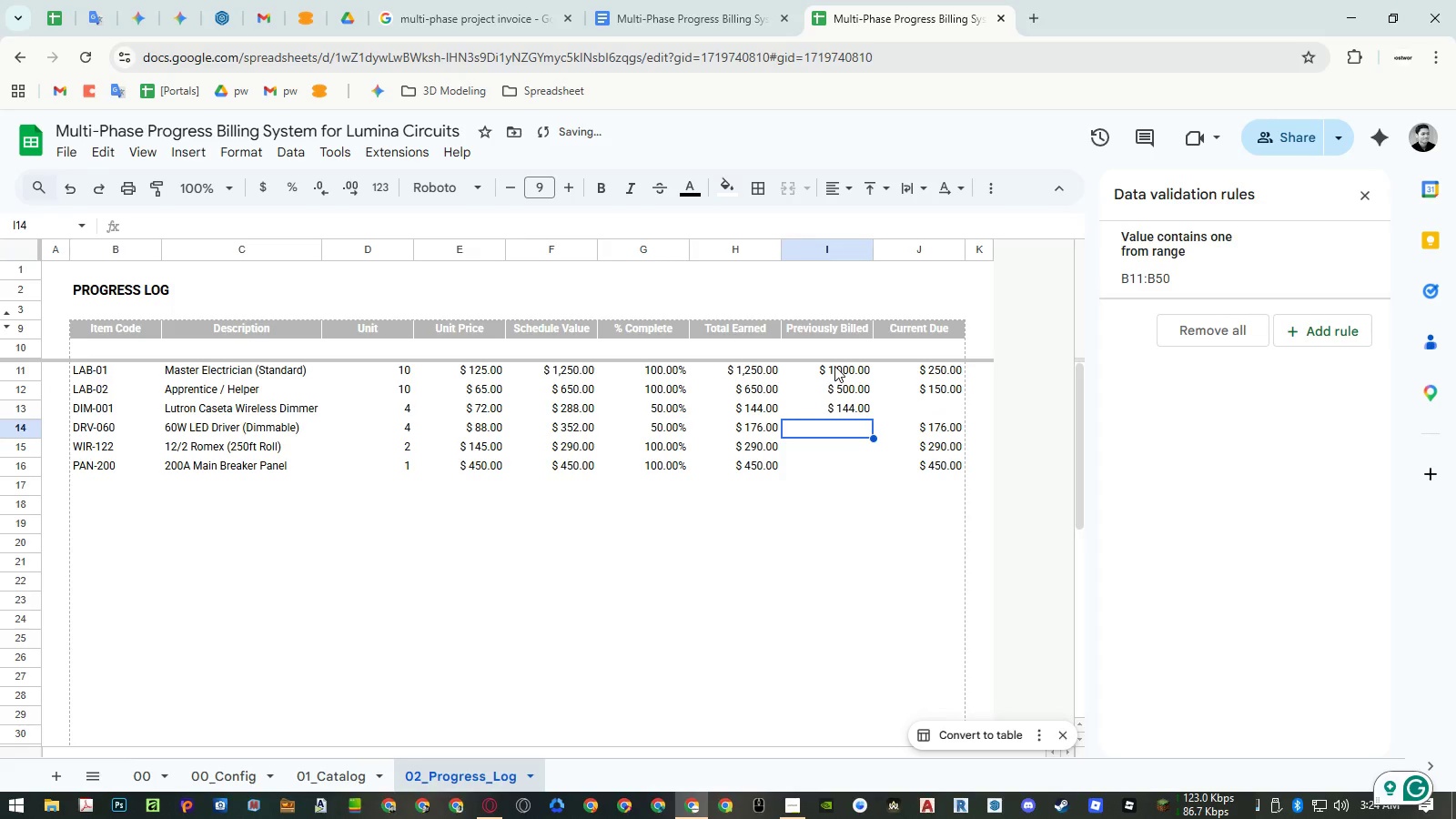 
key(Numpad1)
 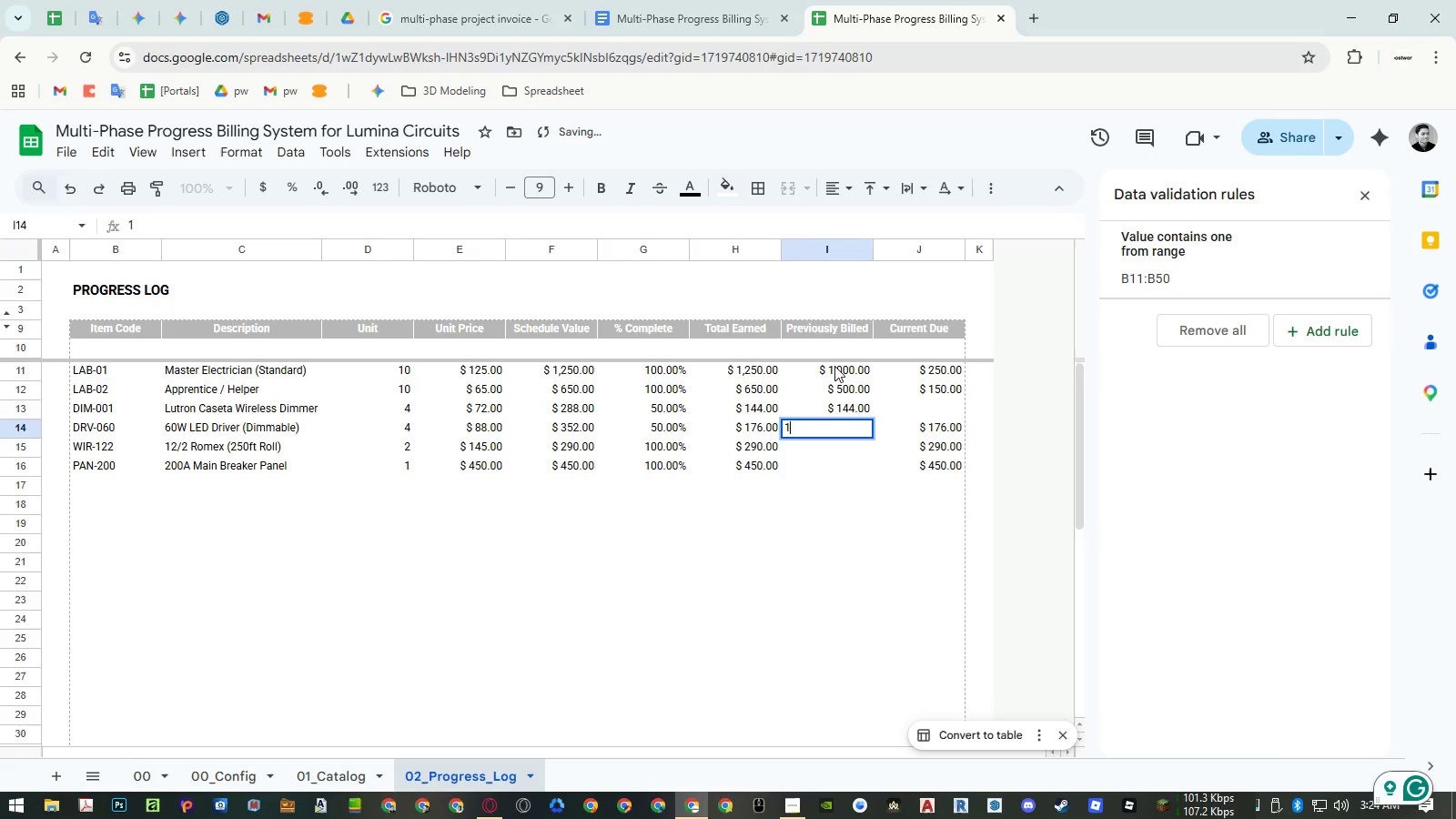 
key(Numpad7)
 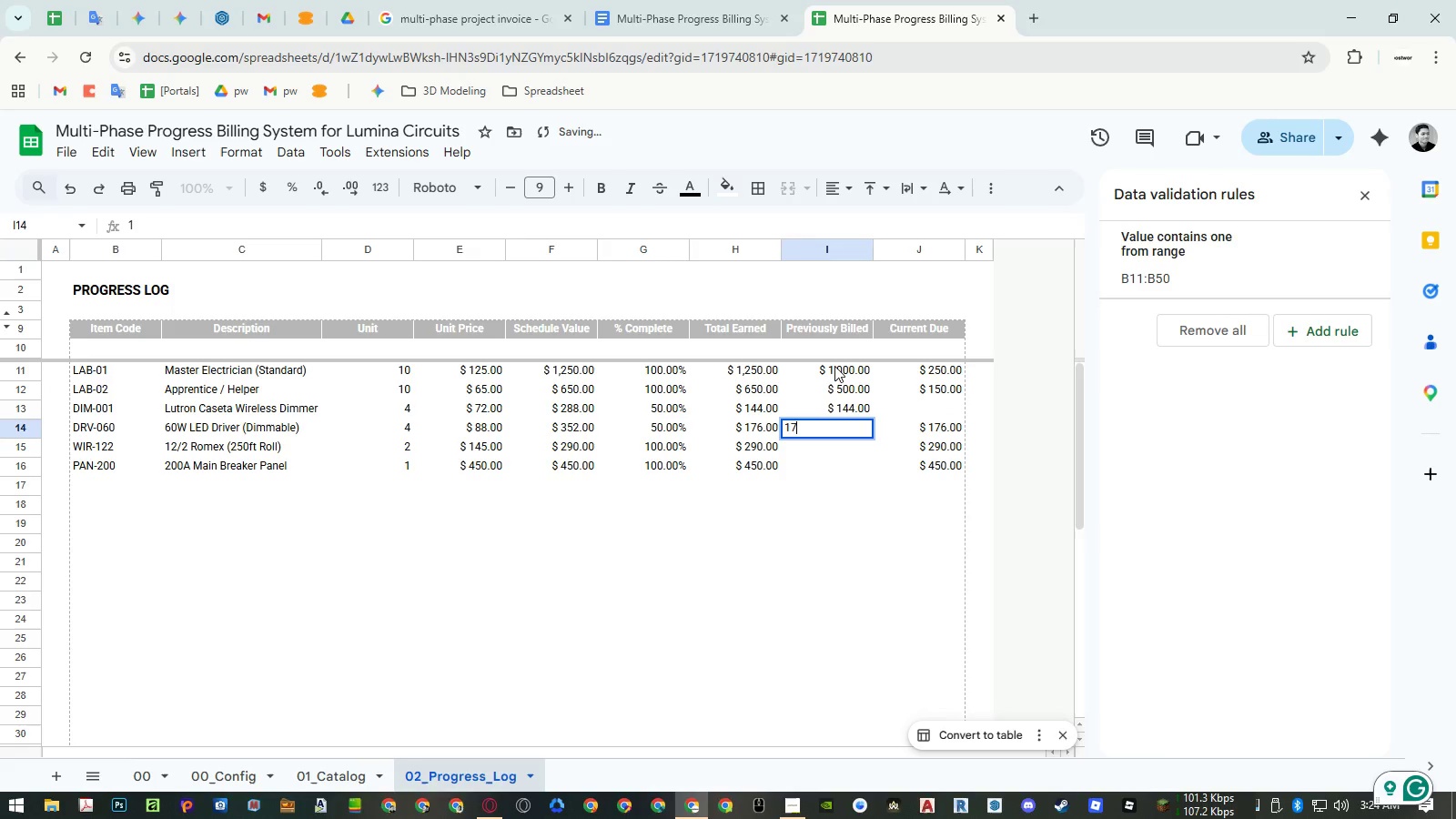 
key(Numpad6)
 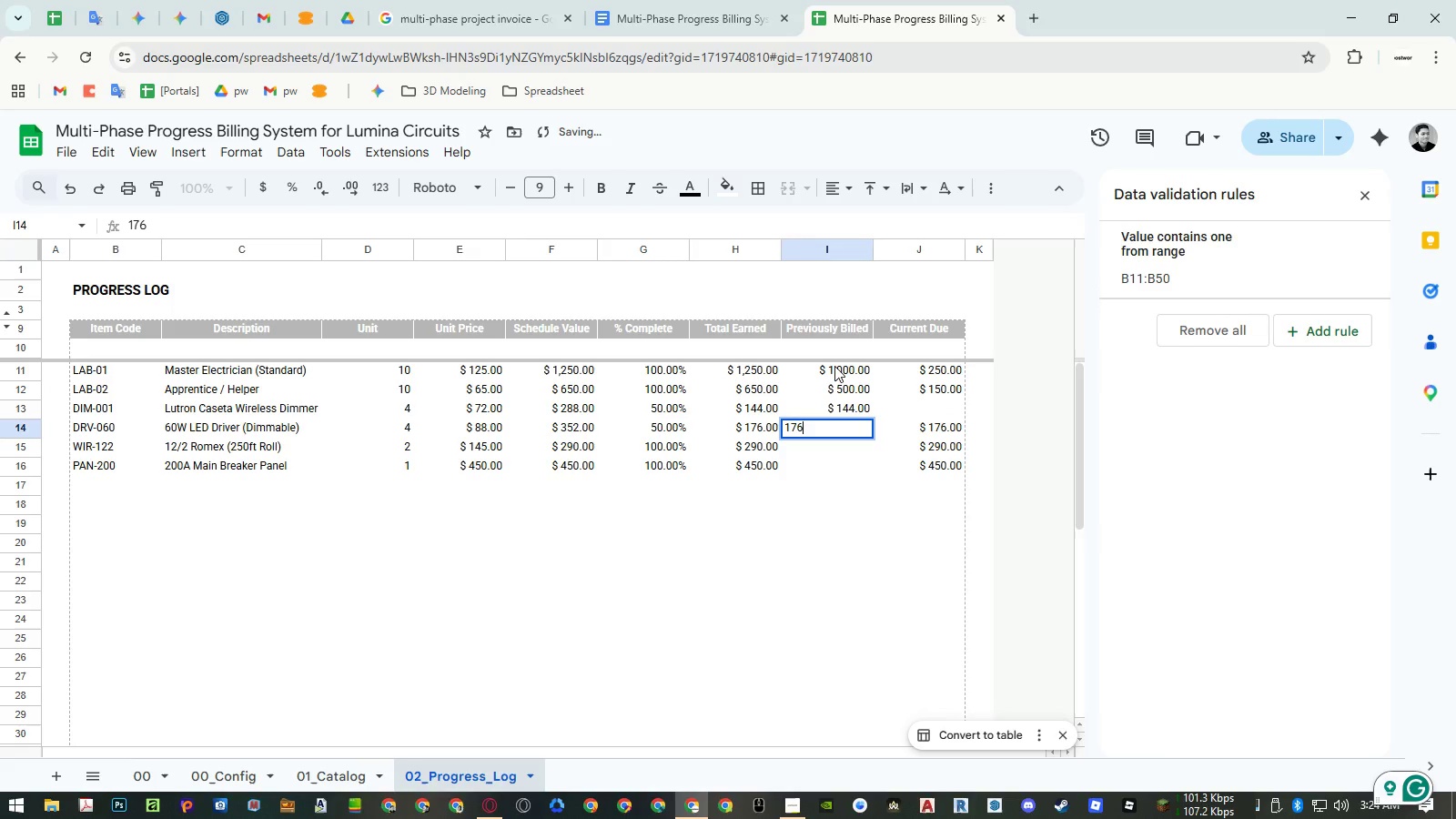 
key(NumpadEnter)
 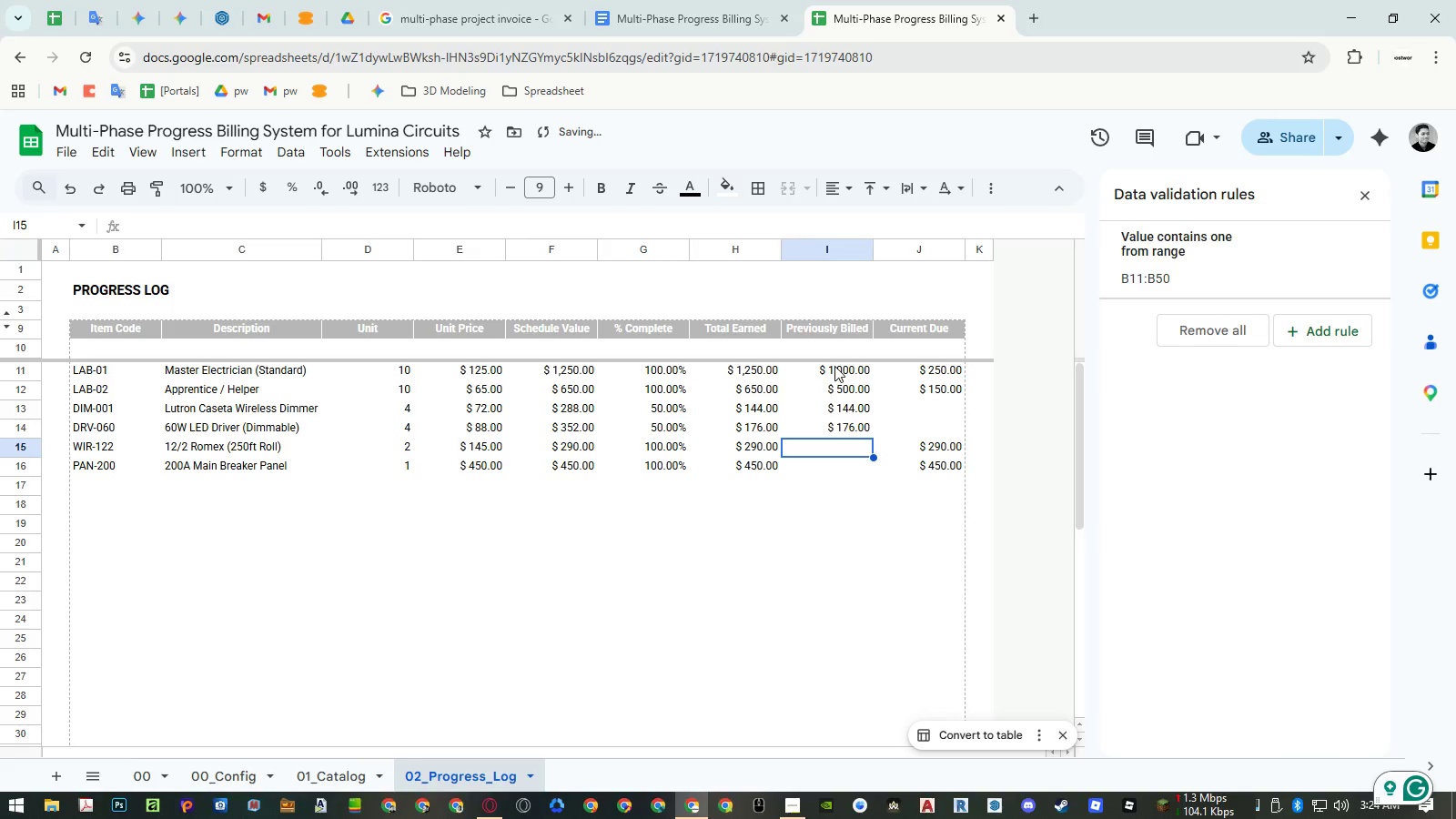 
key(Numpad2)
 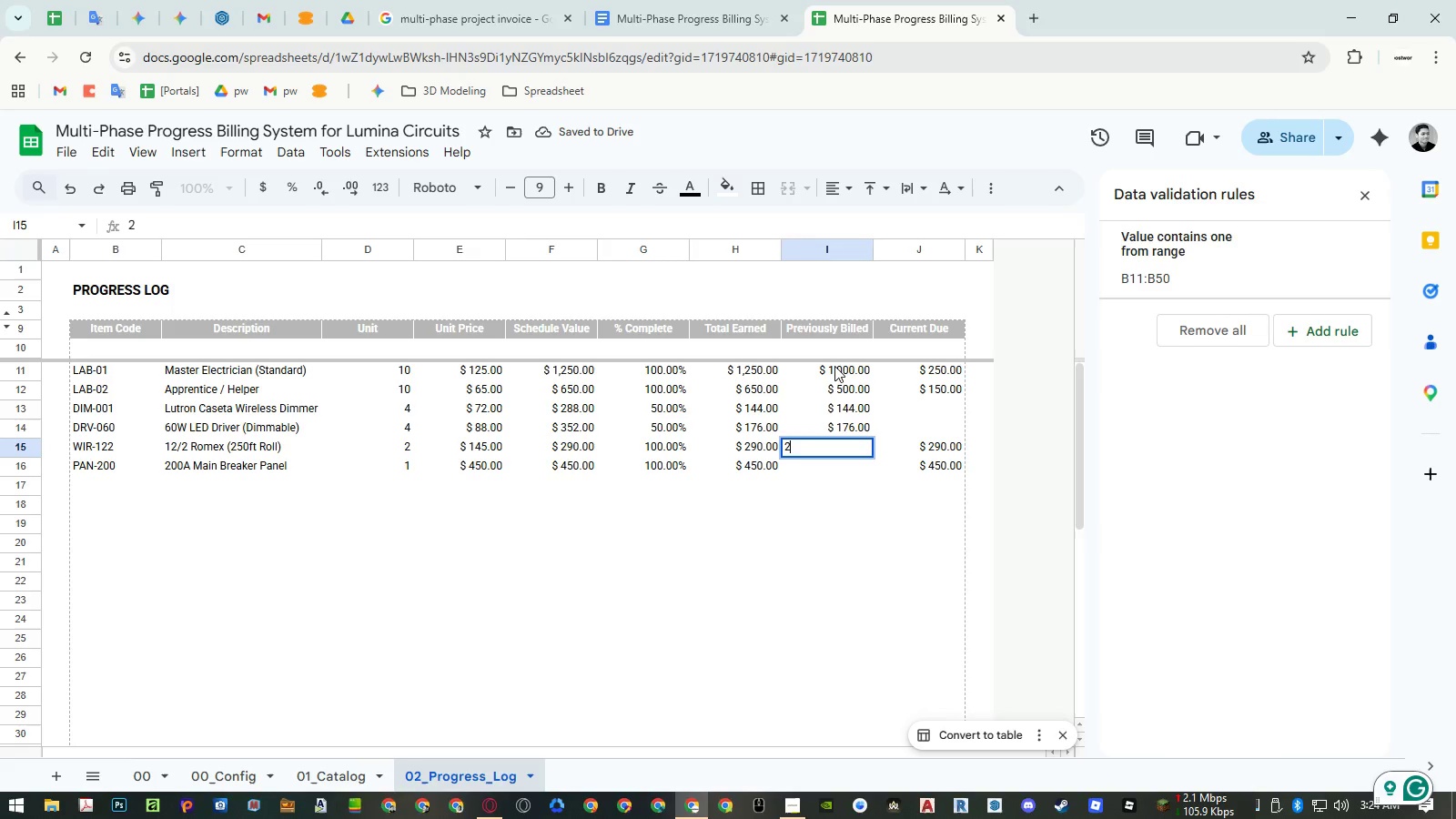 
key(Numpad5)
 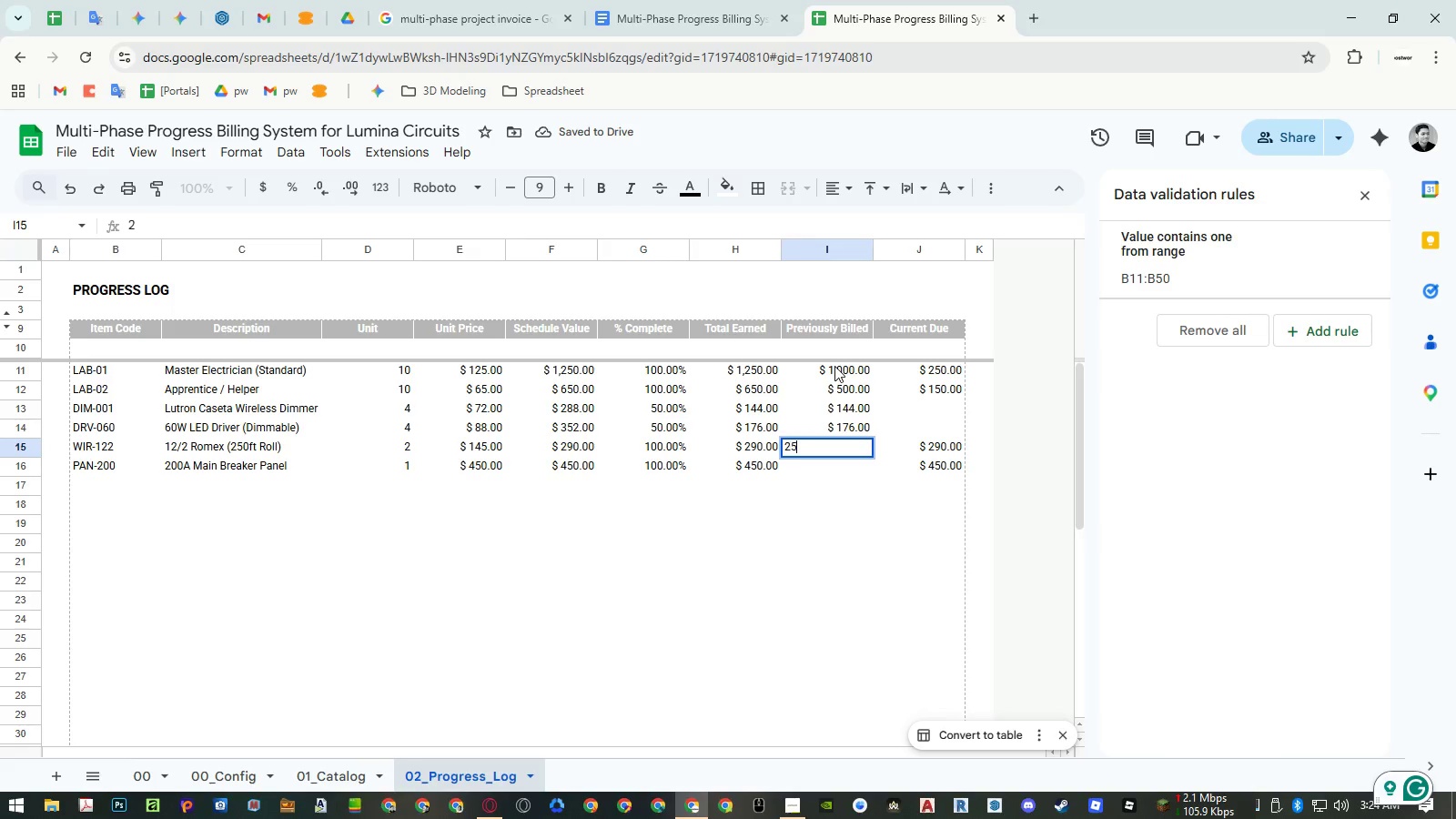 
key(Numpad0)
 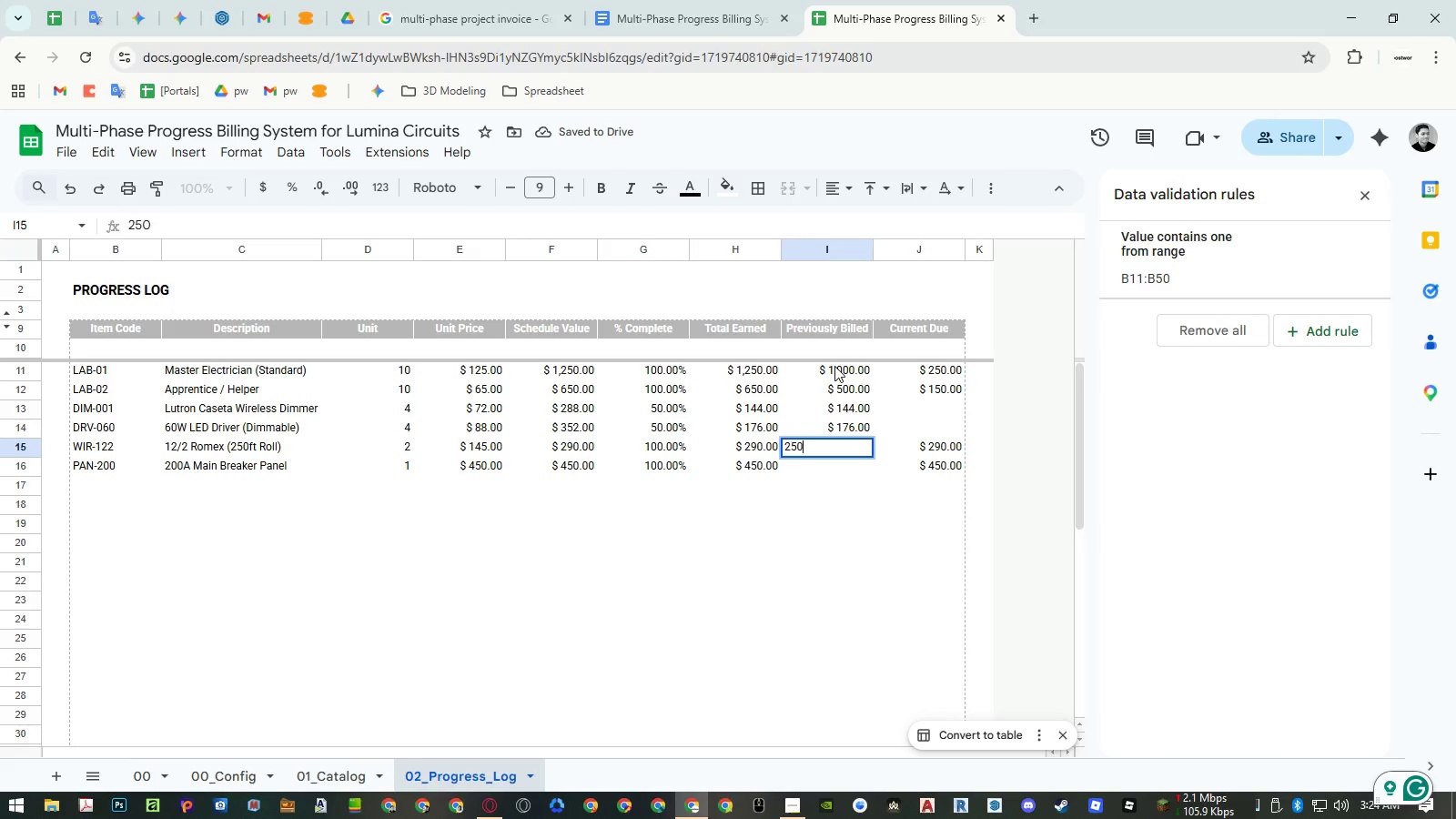 
key(NumpadEnter)
 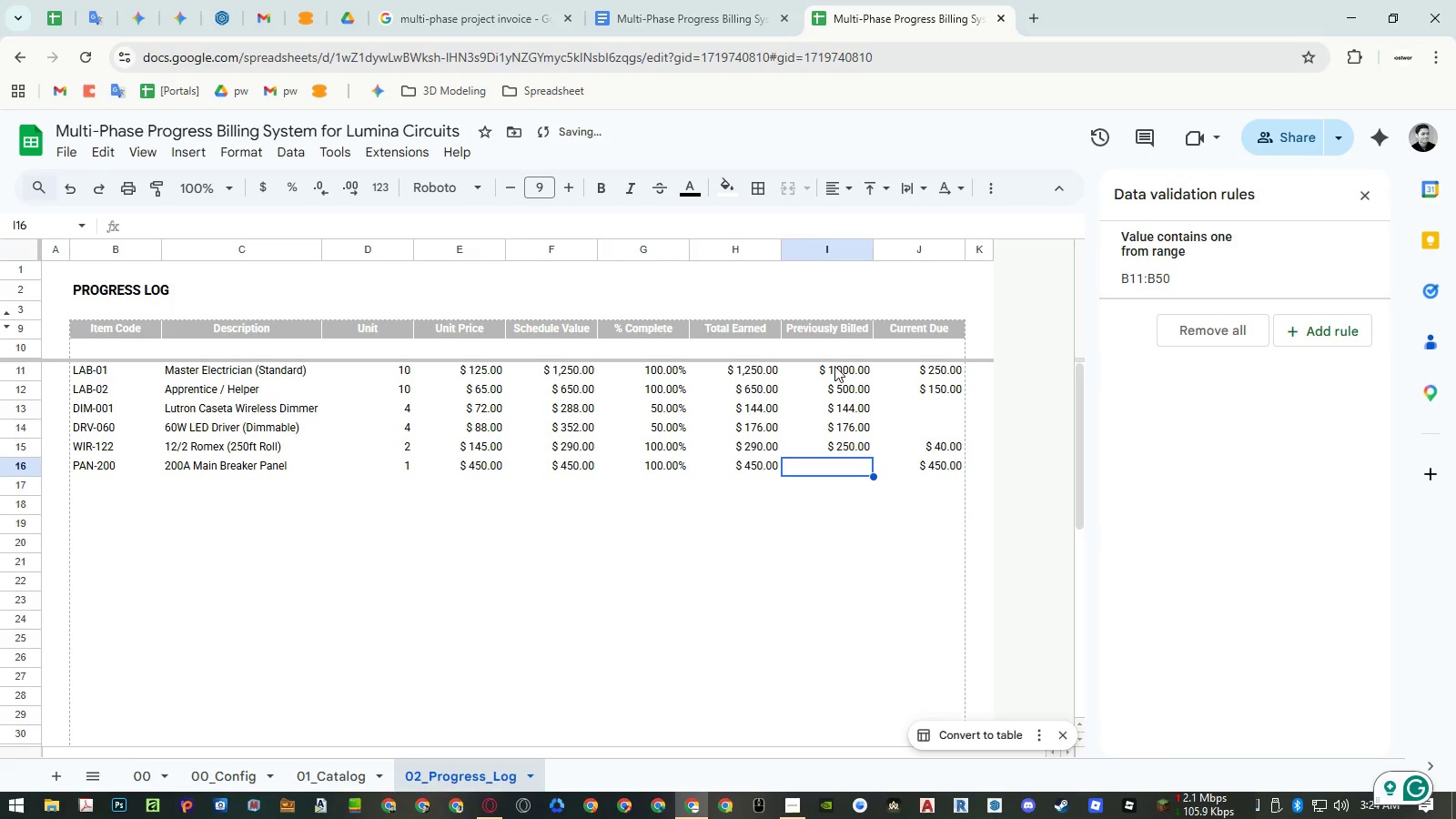 
key(Numpad4)
 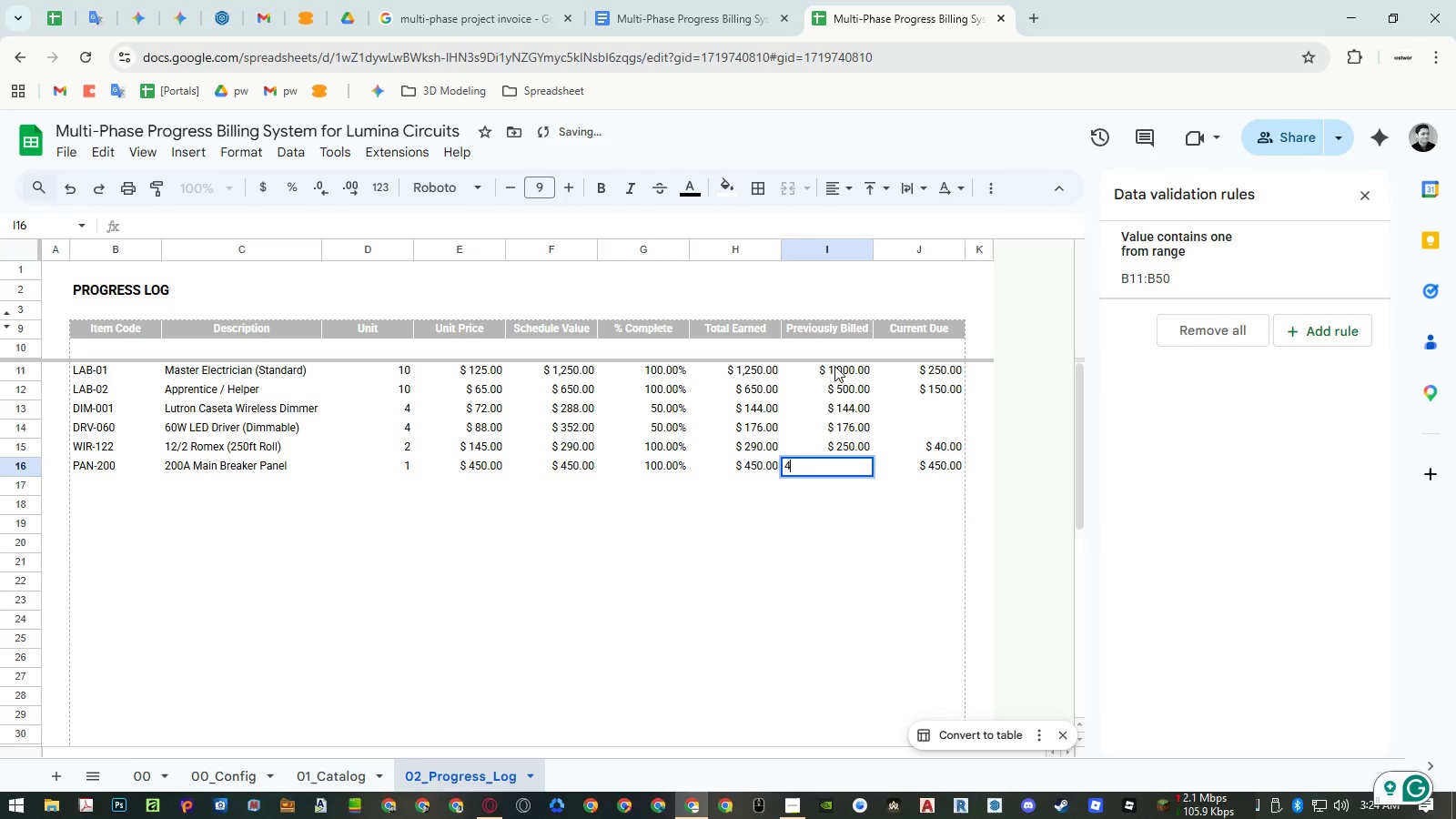 
key(Numpad5)
 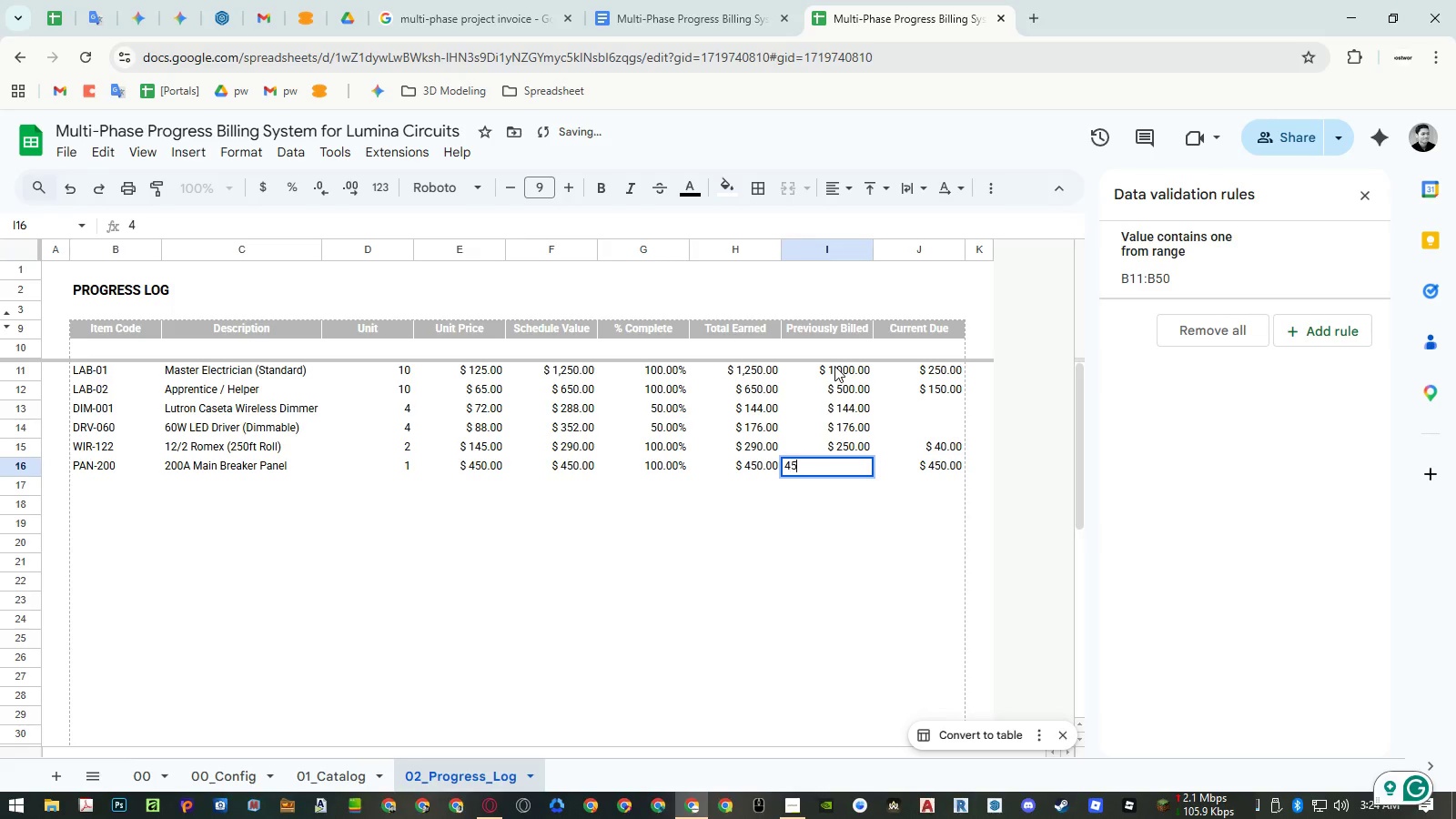 
key(Numpad0)
 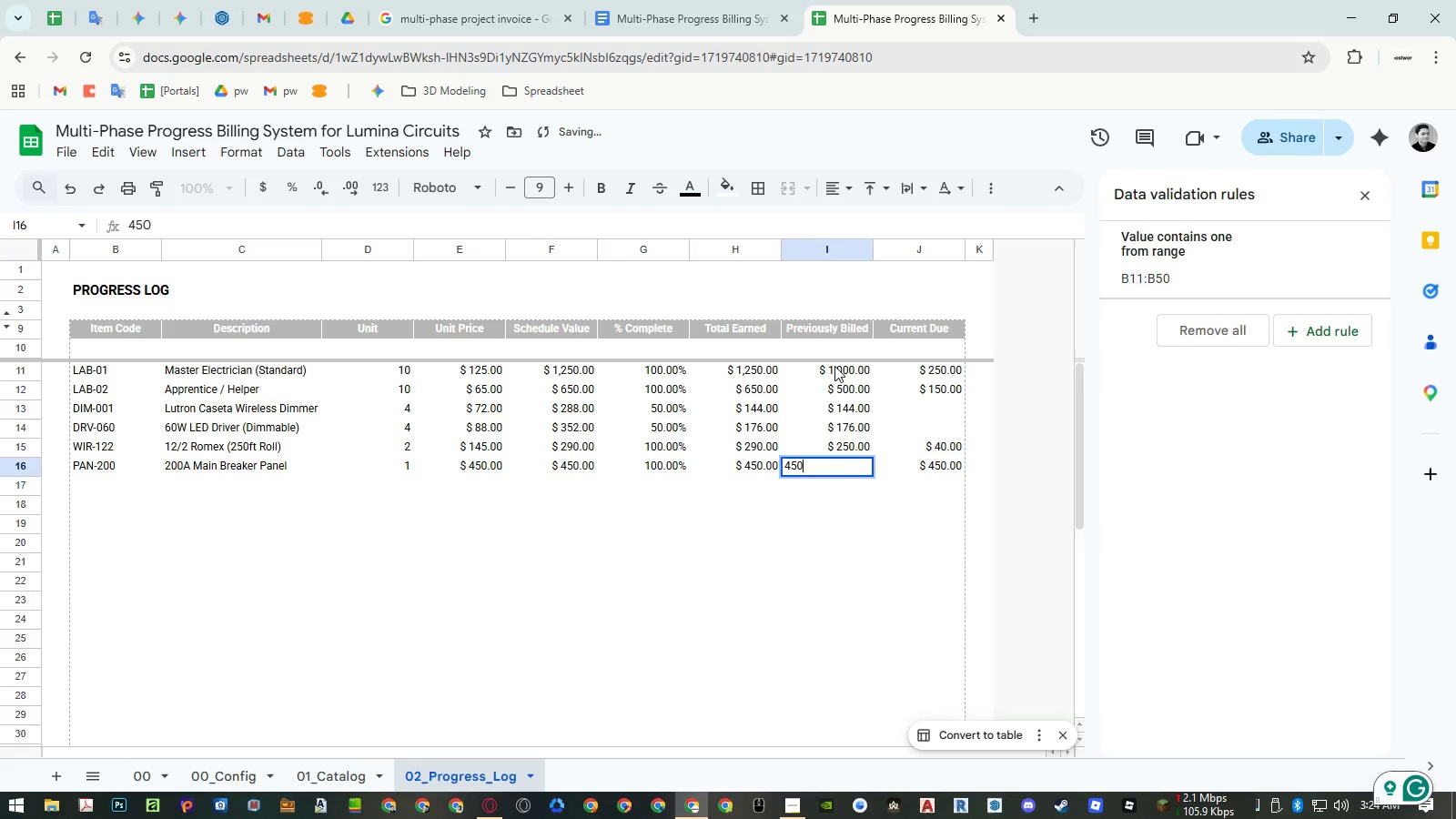 
key(NumpadEnter)
 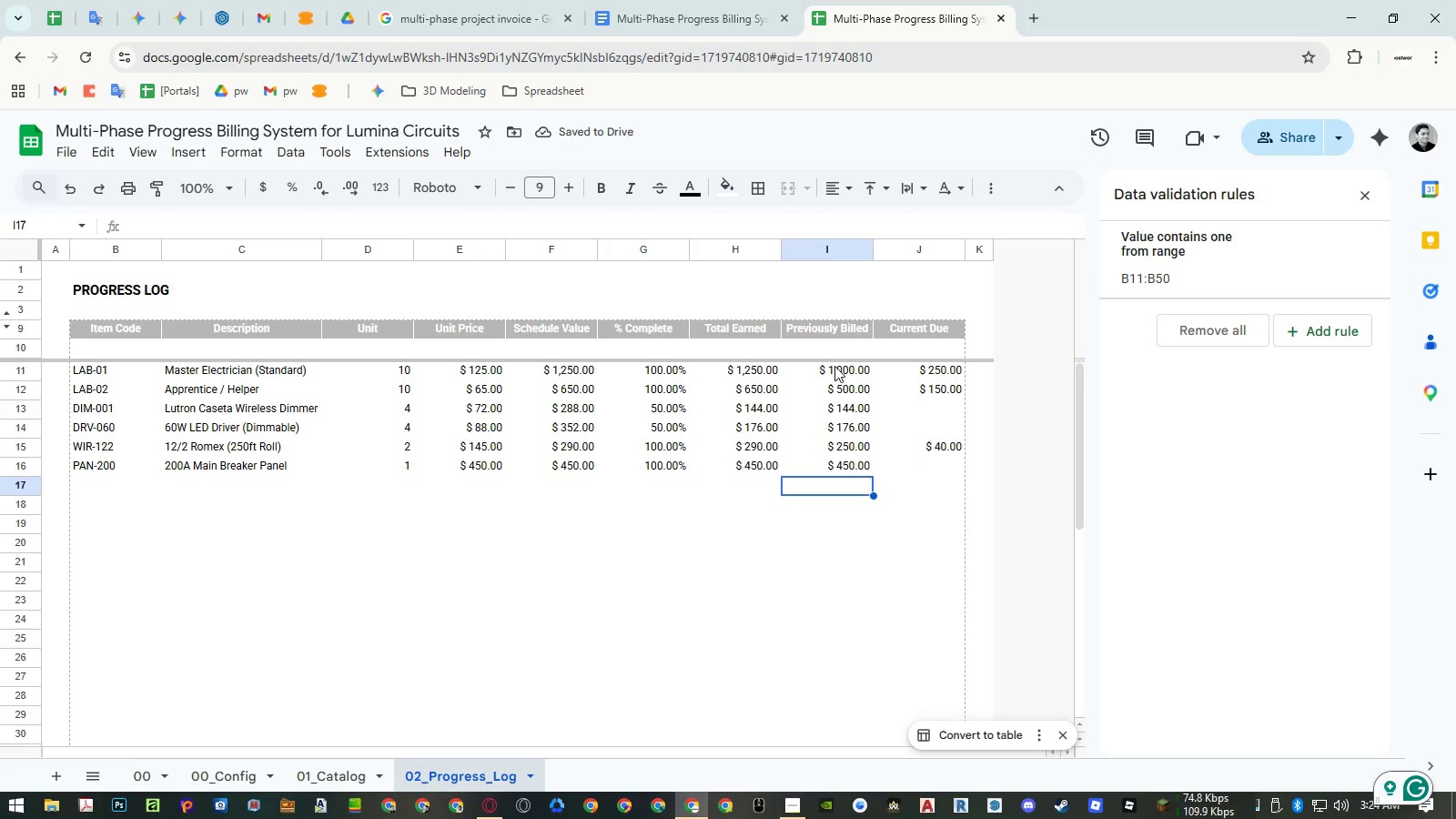 
wait(8.88)
 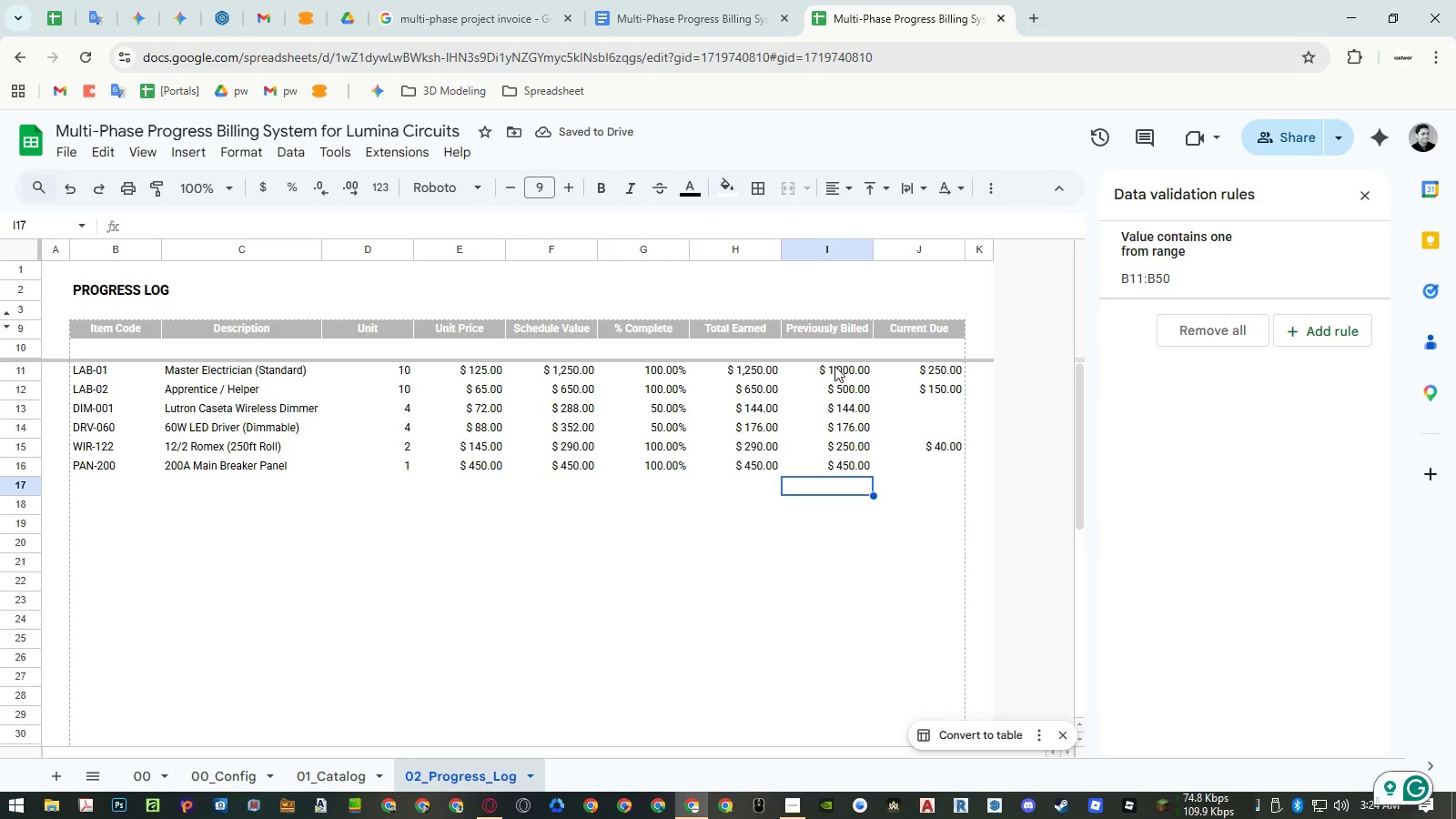 
left_click([44, 25])
 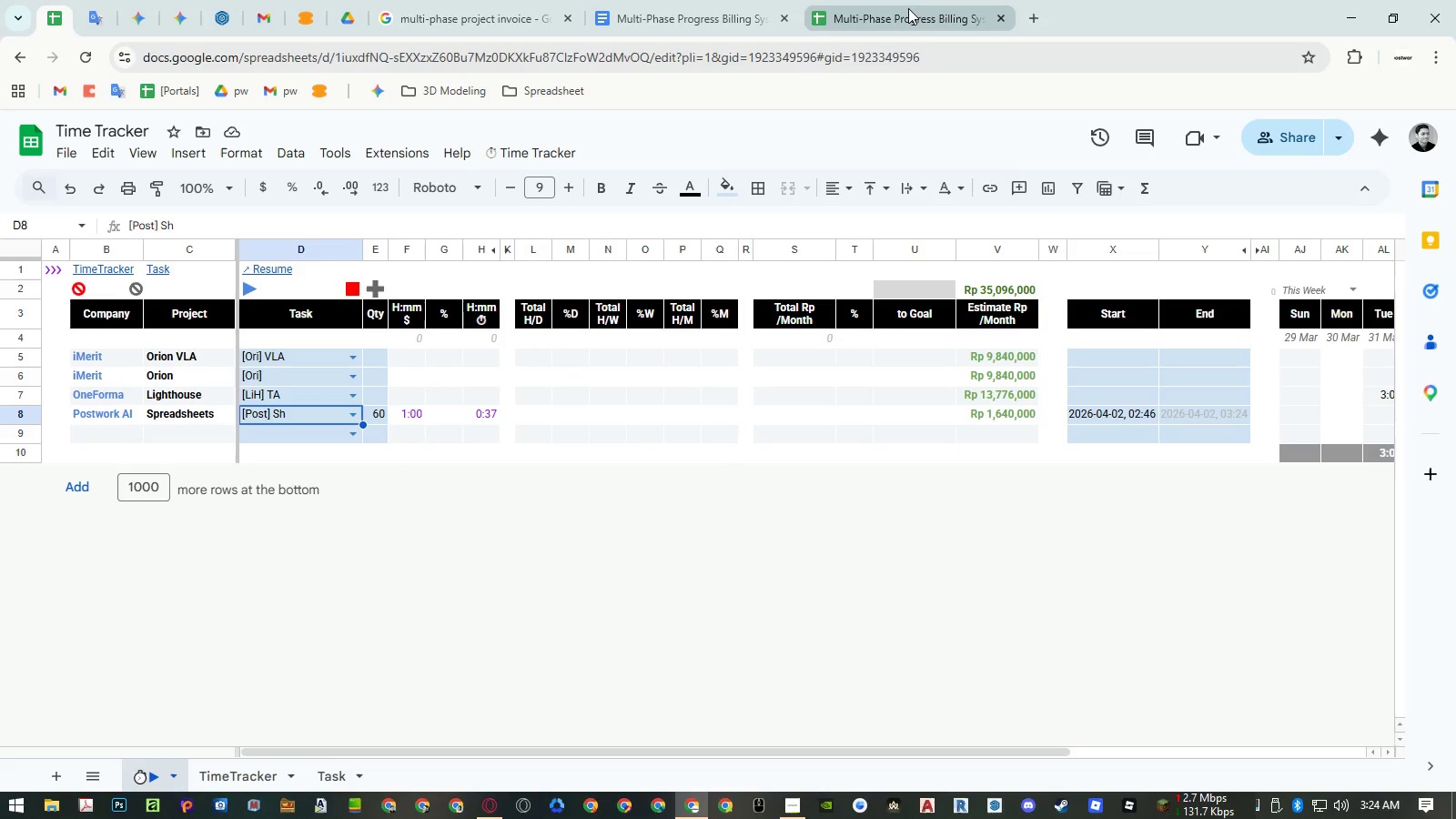 
left_click([908, 9])
 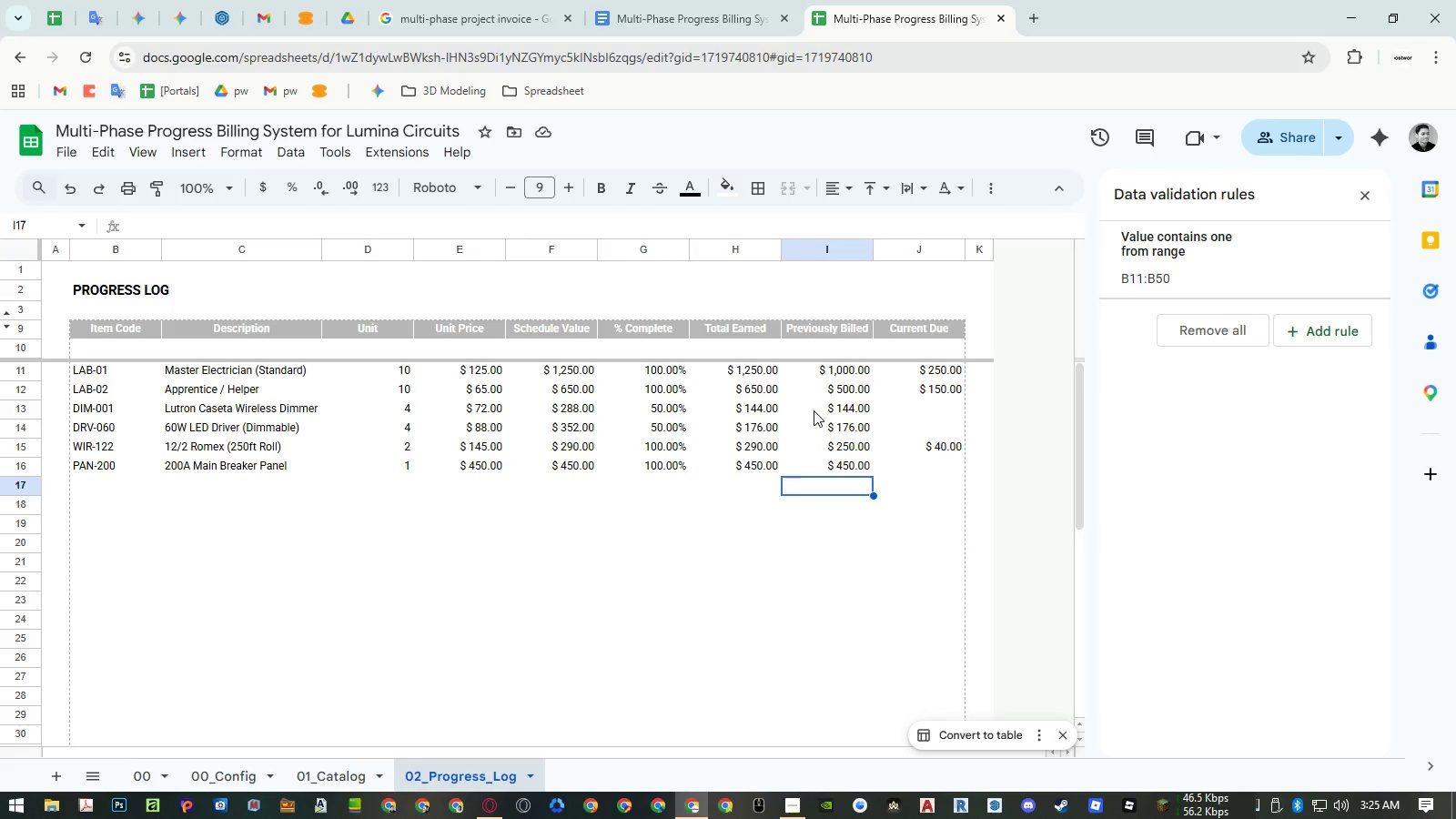 
wait(21.88)
 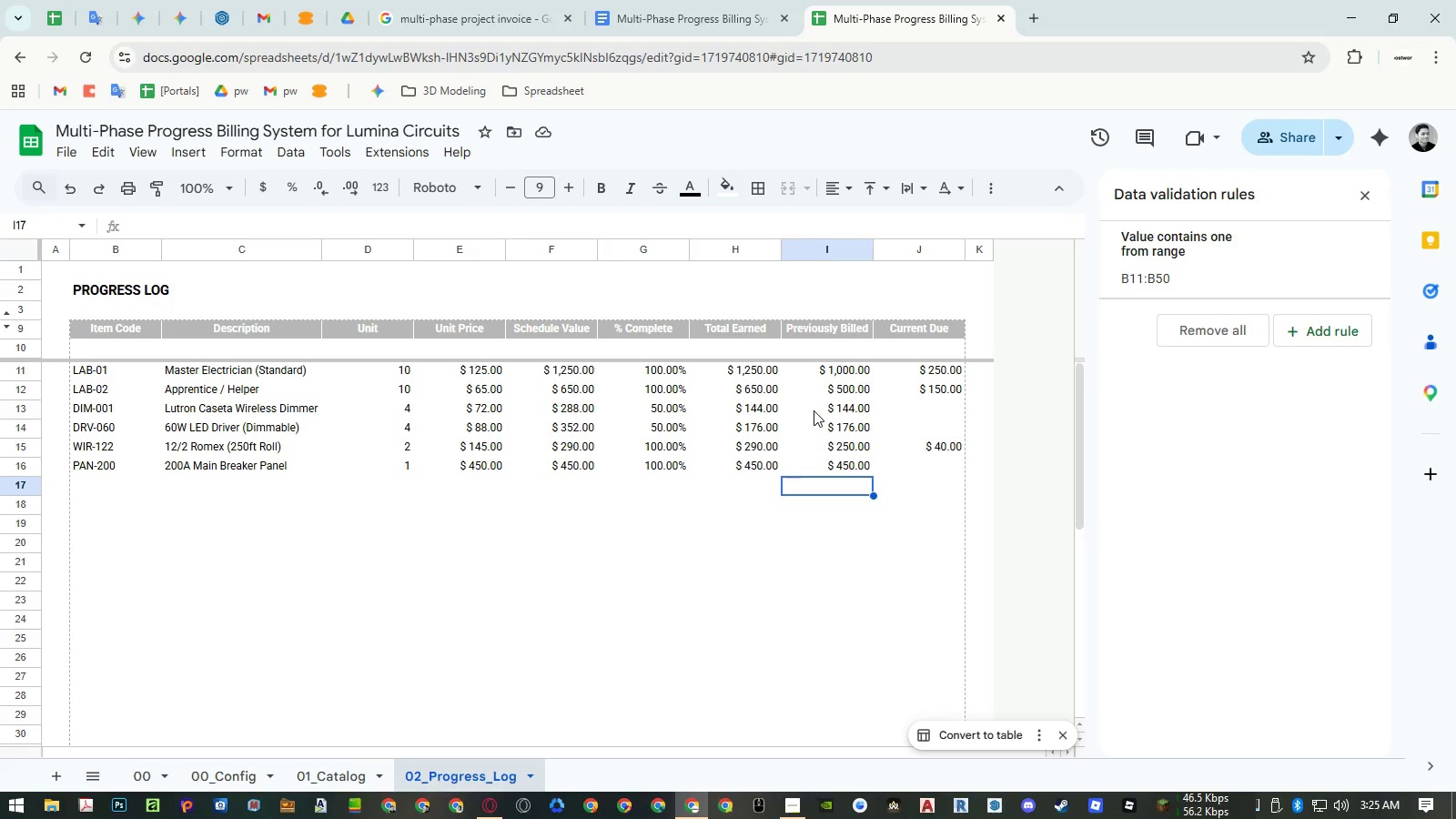 
left_click([670, 461])
 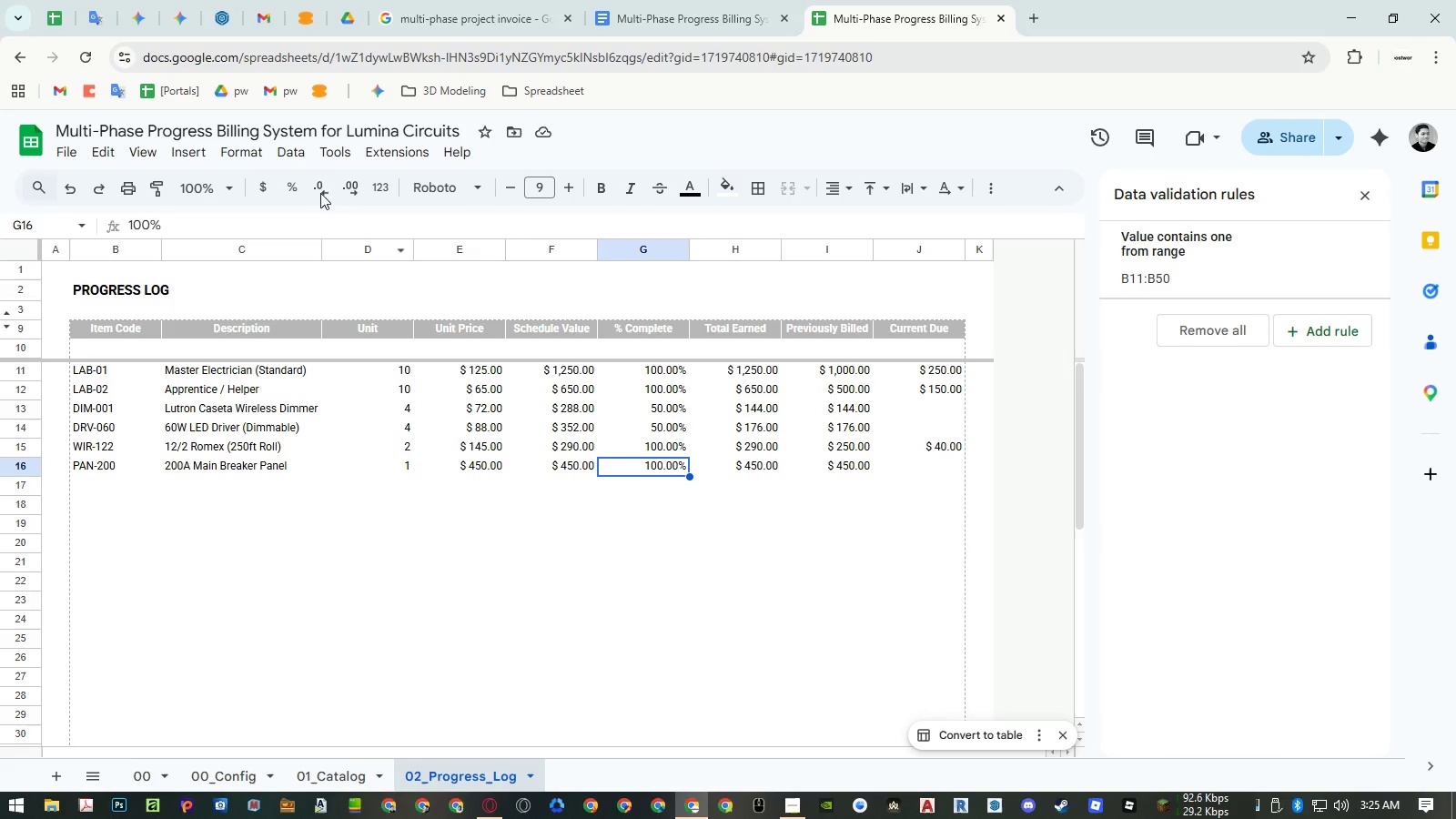 
left_click([220, 151])
 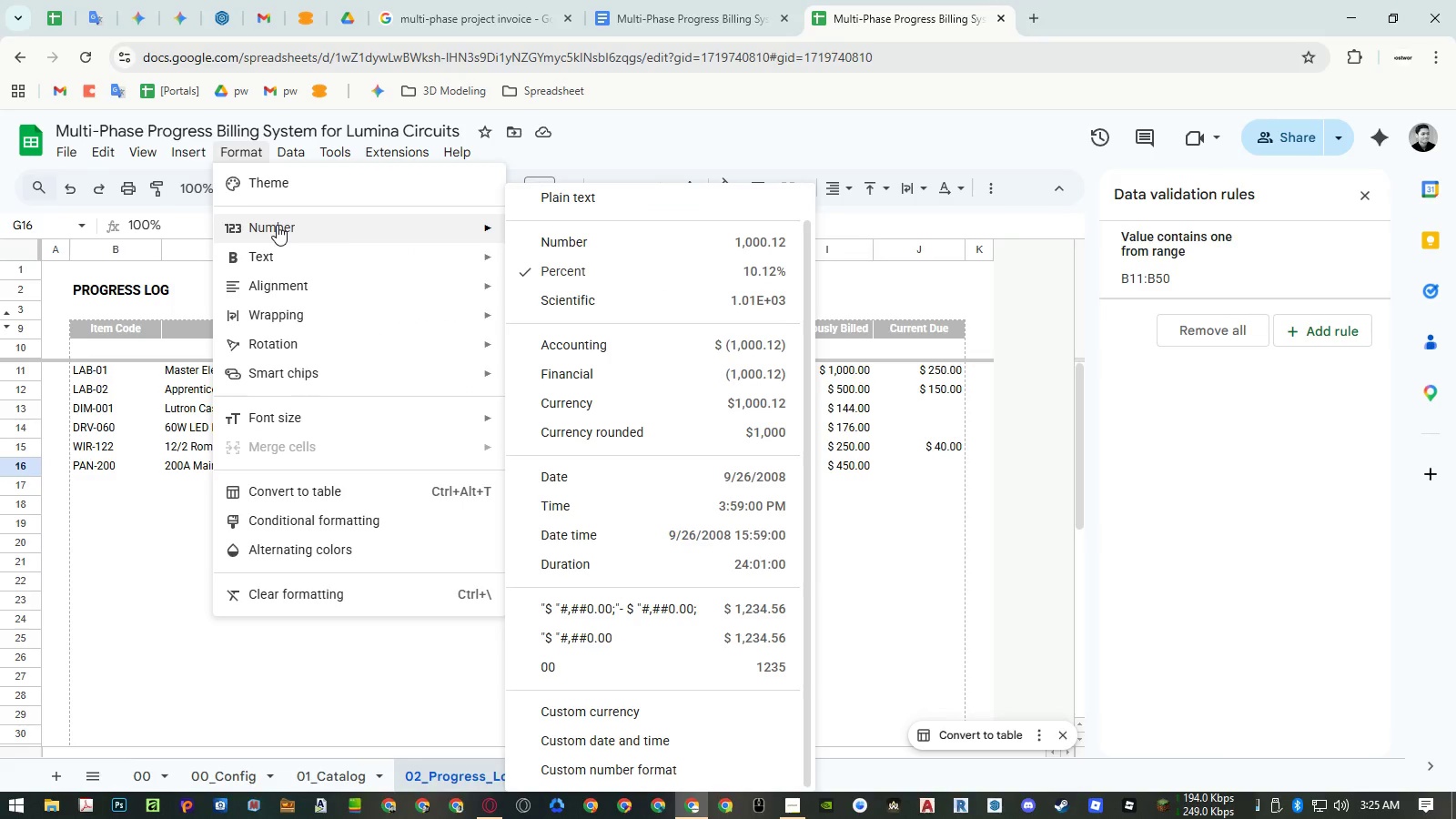 
key(Escape)
 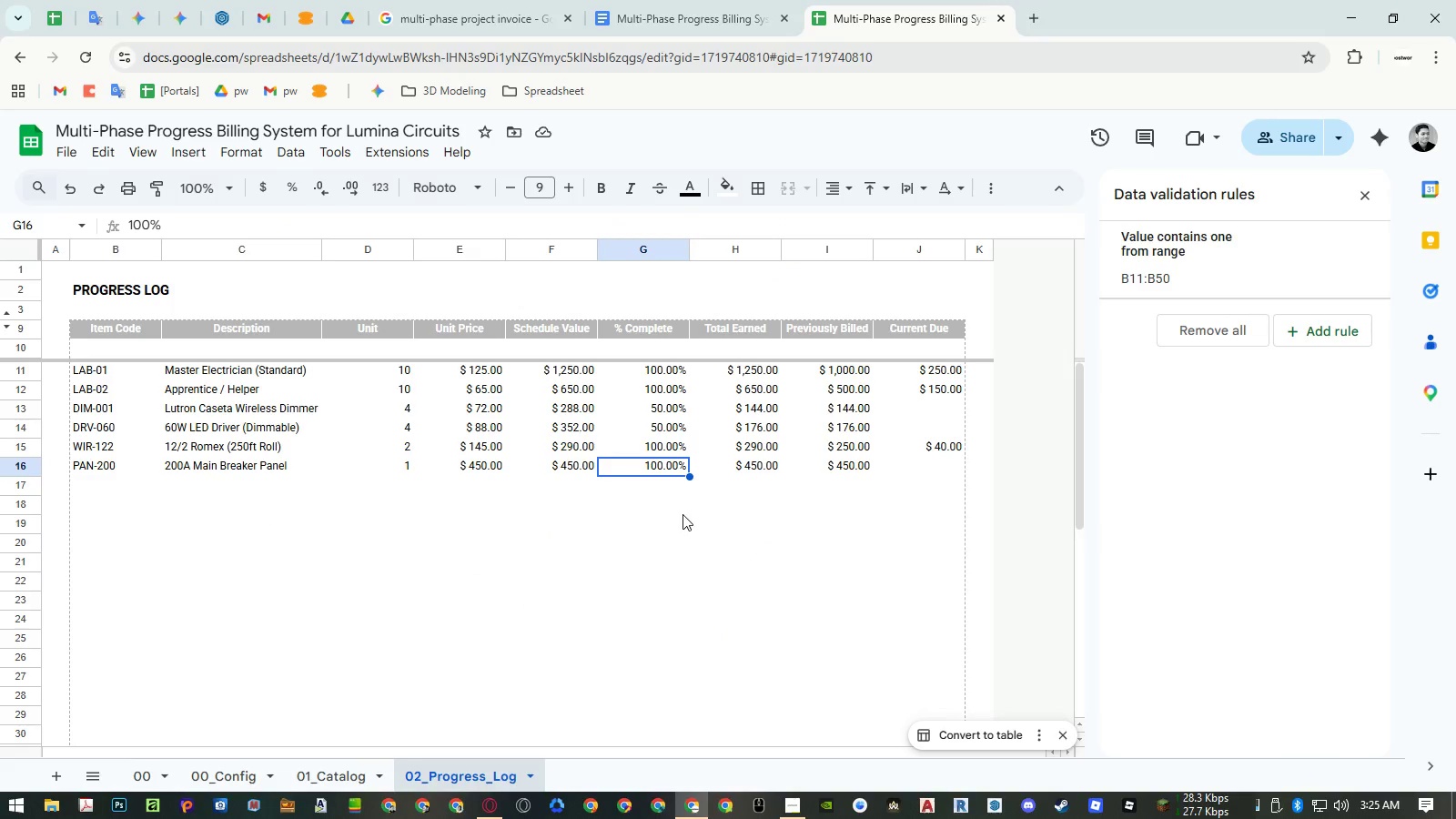 
key(Control+ControlLeft)
 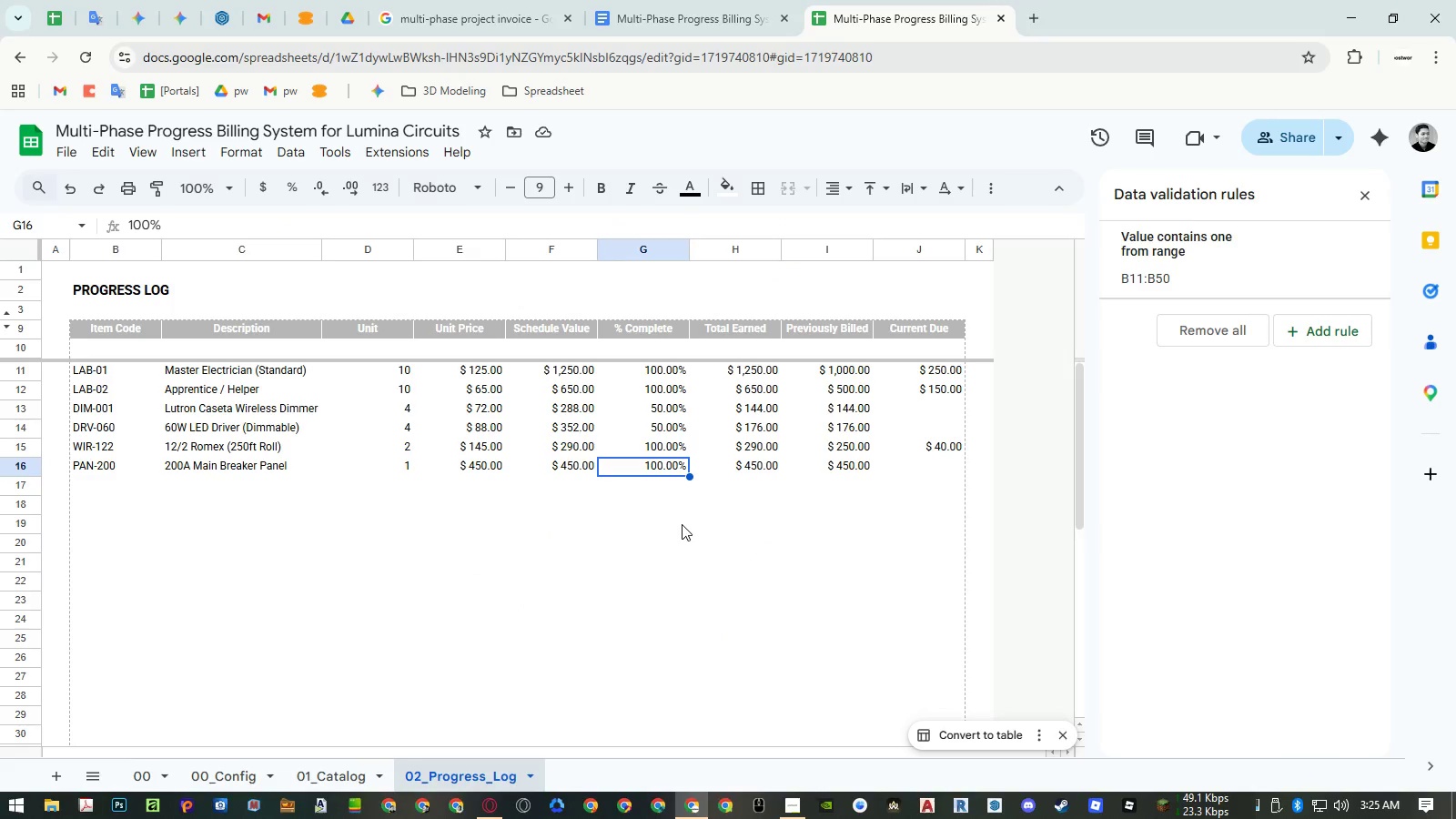 
key(Control+C)
 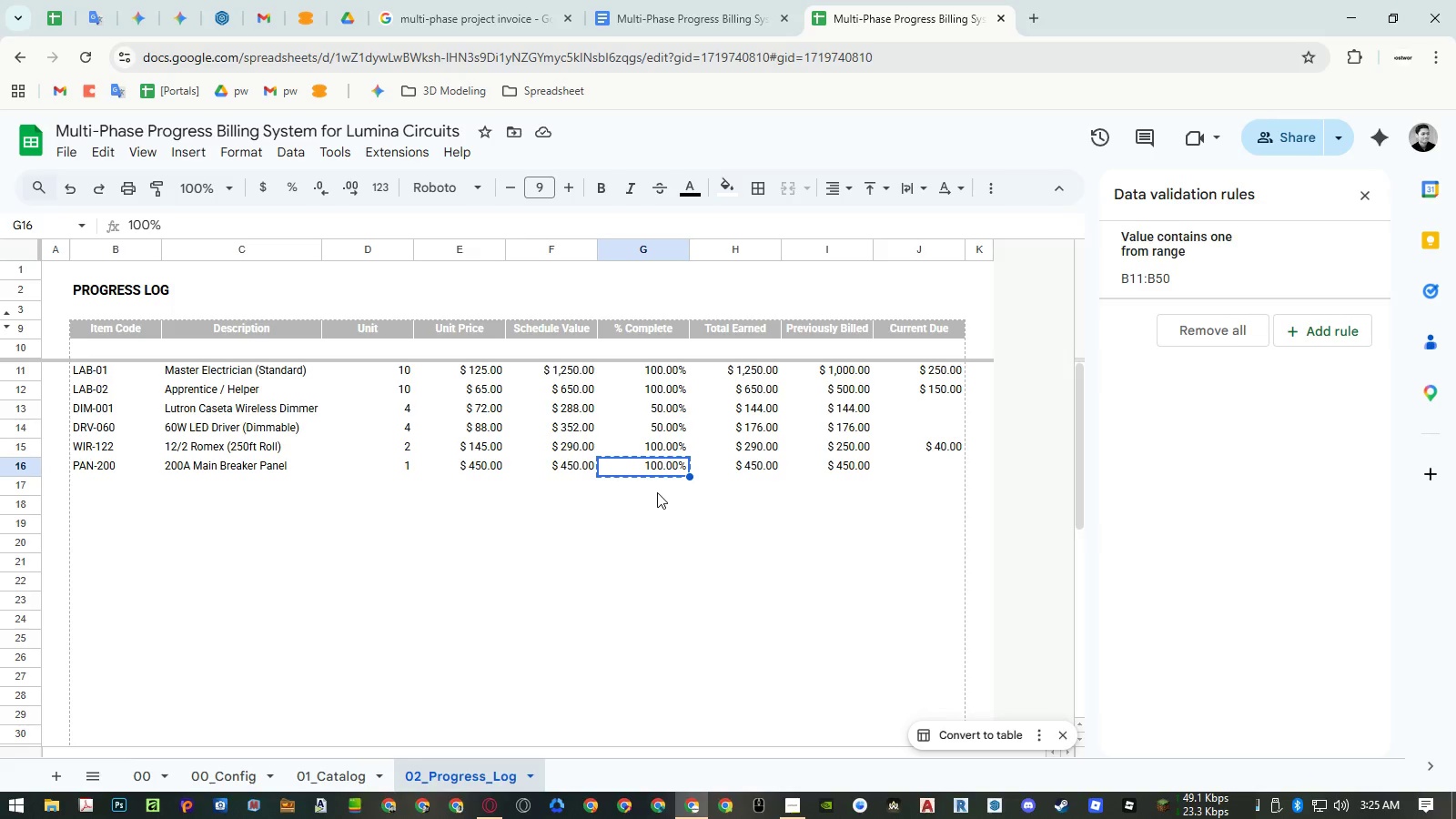 
left_click([656, 490])
 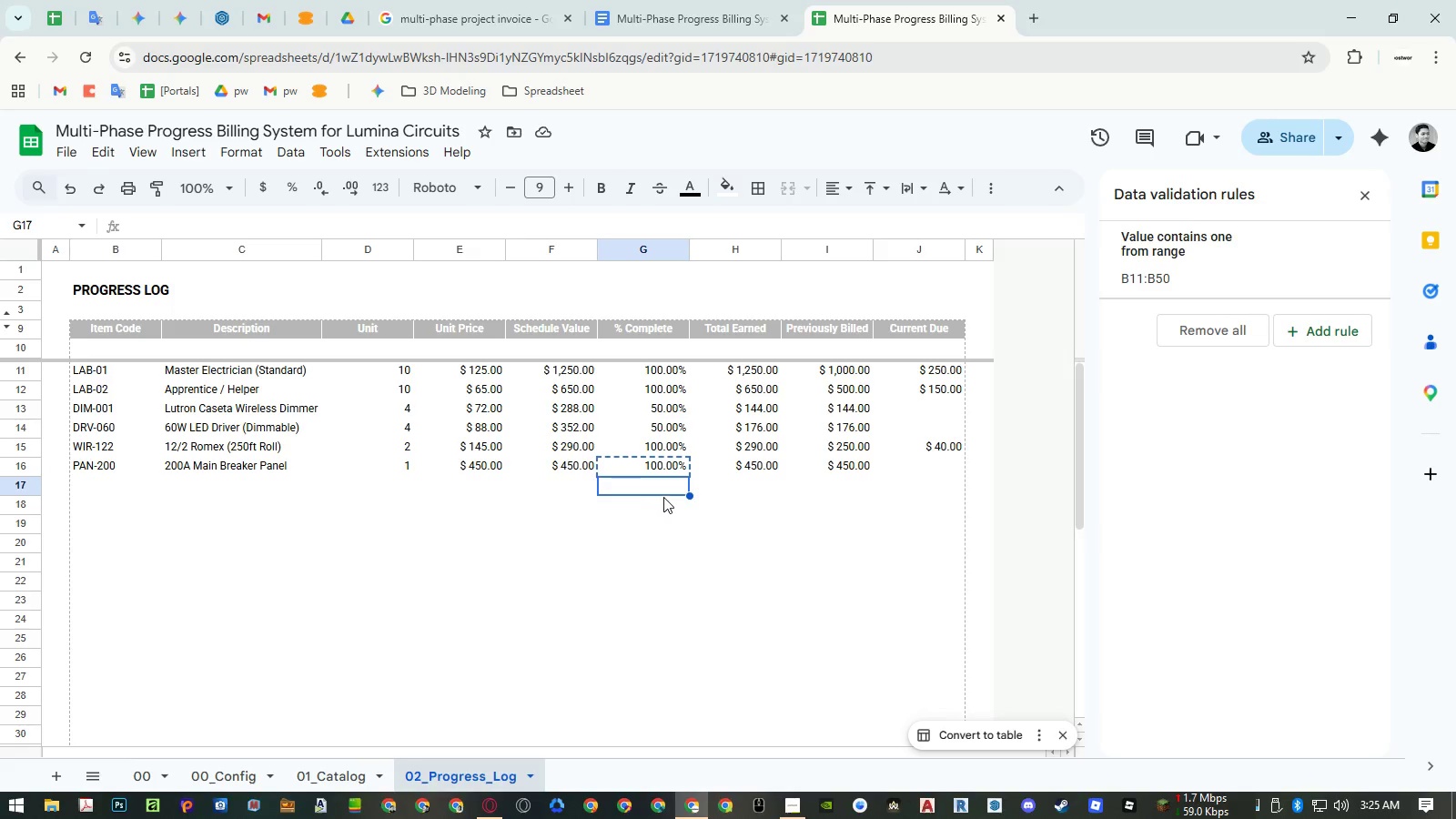 
key(Control+ControlLeft)
 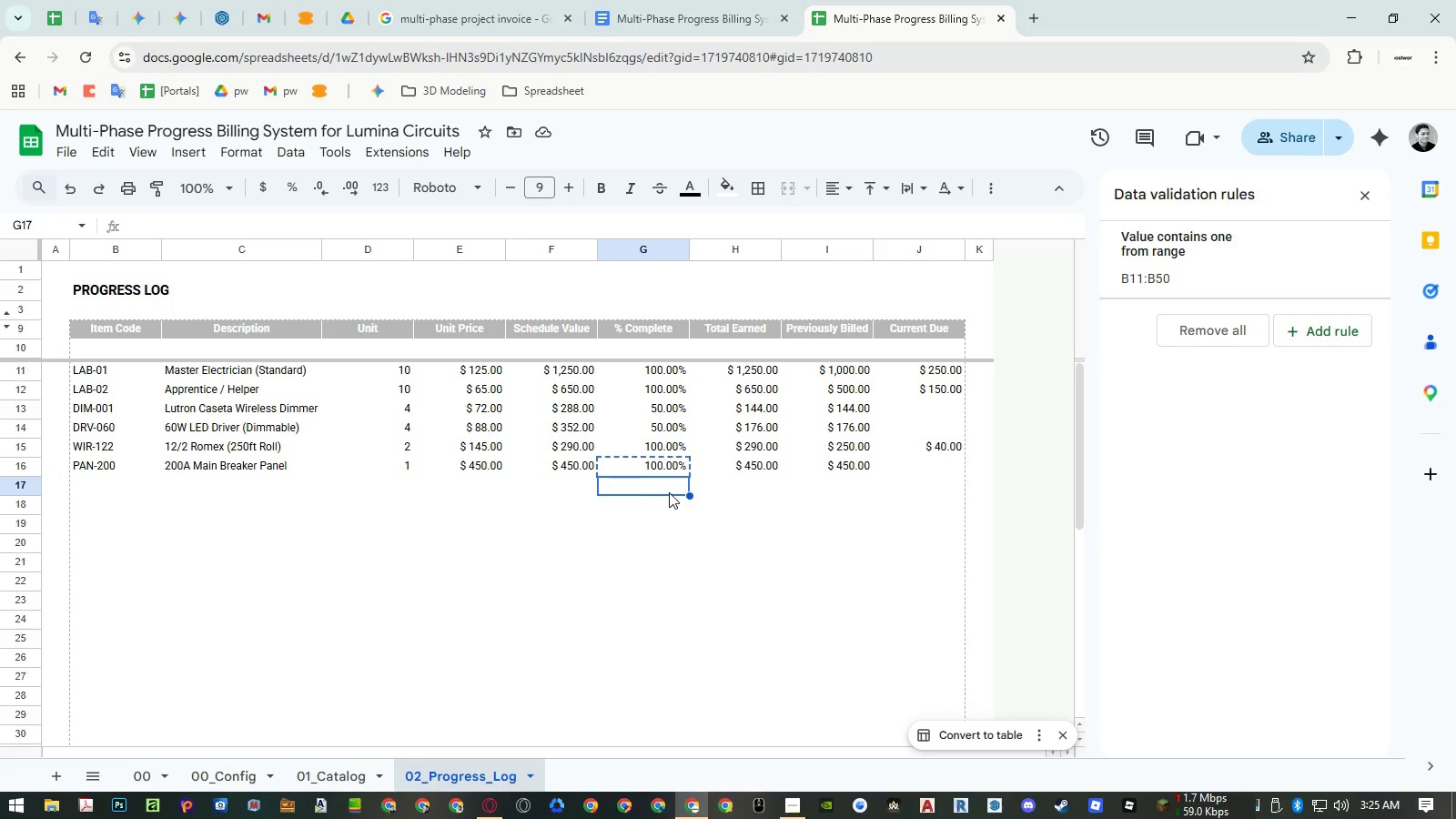 
key(Control+V)
 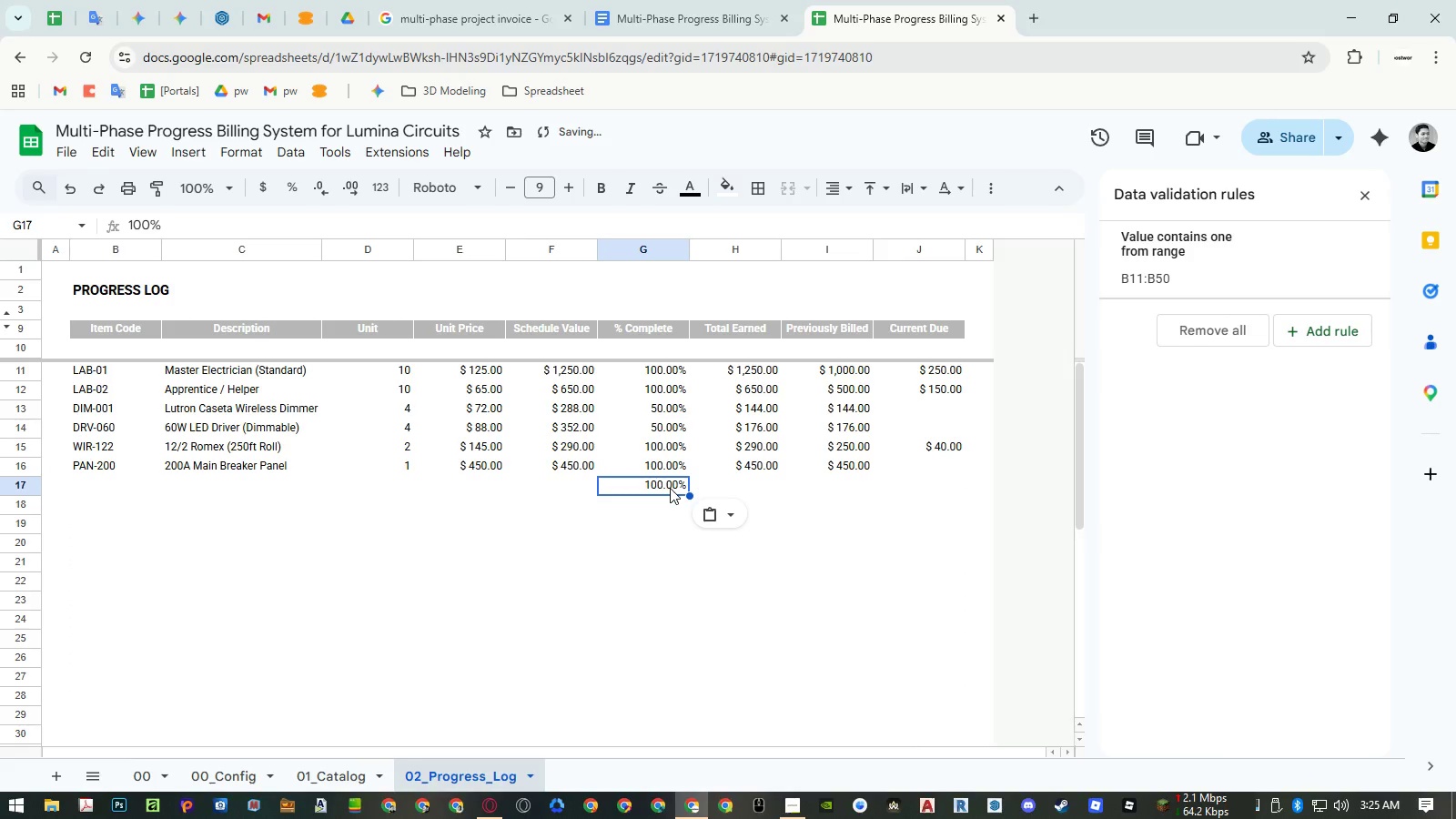 
key(Delete)
 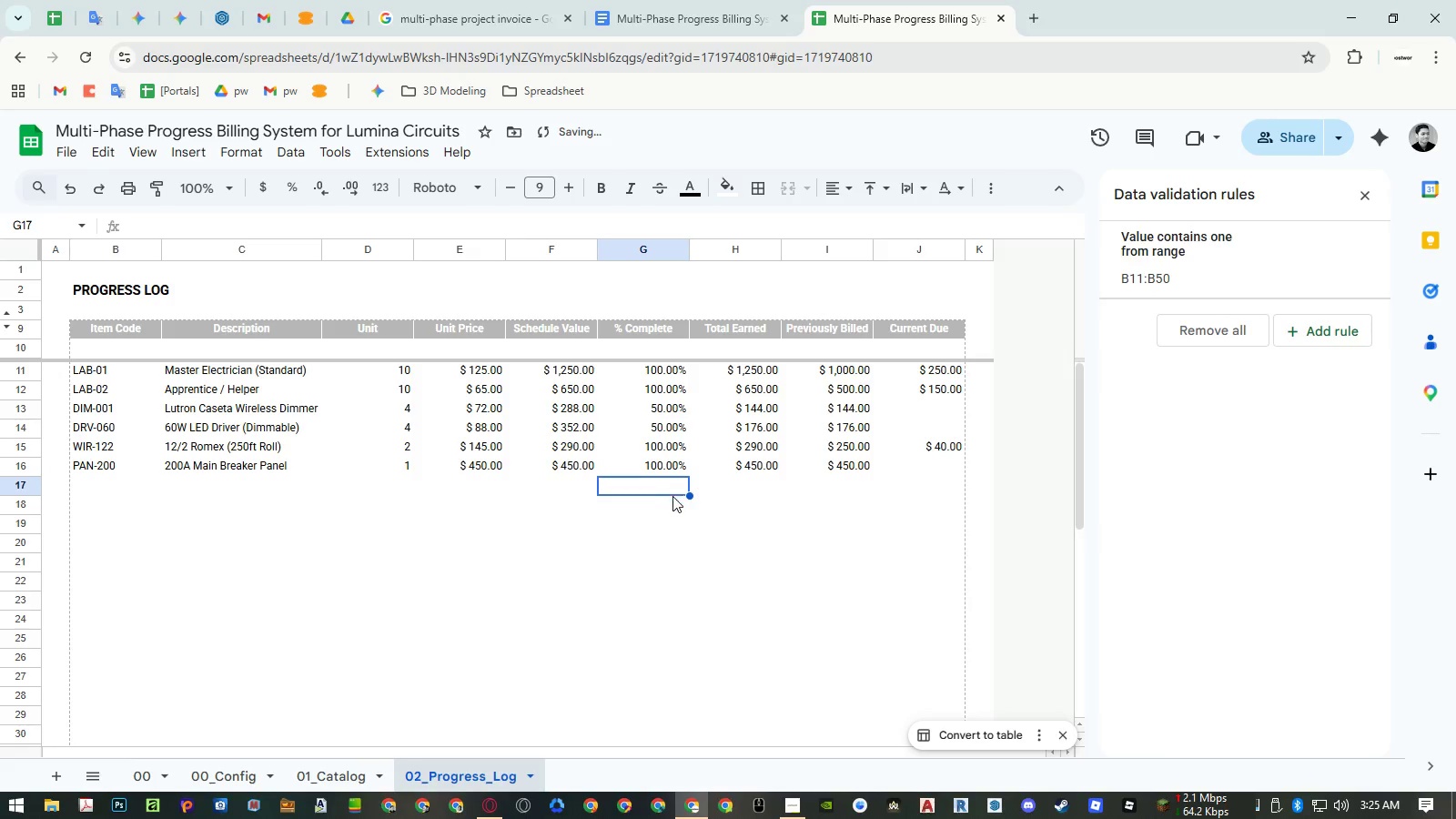 
key(Control+ControlLeft)
 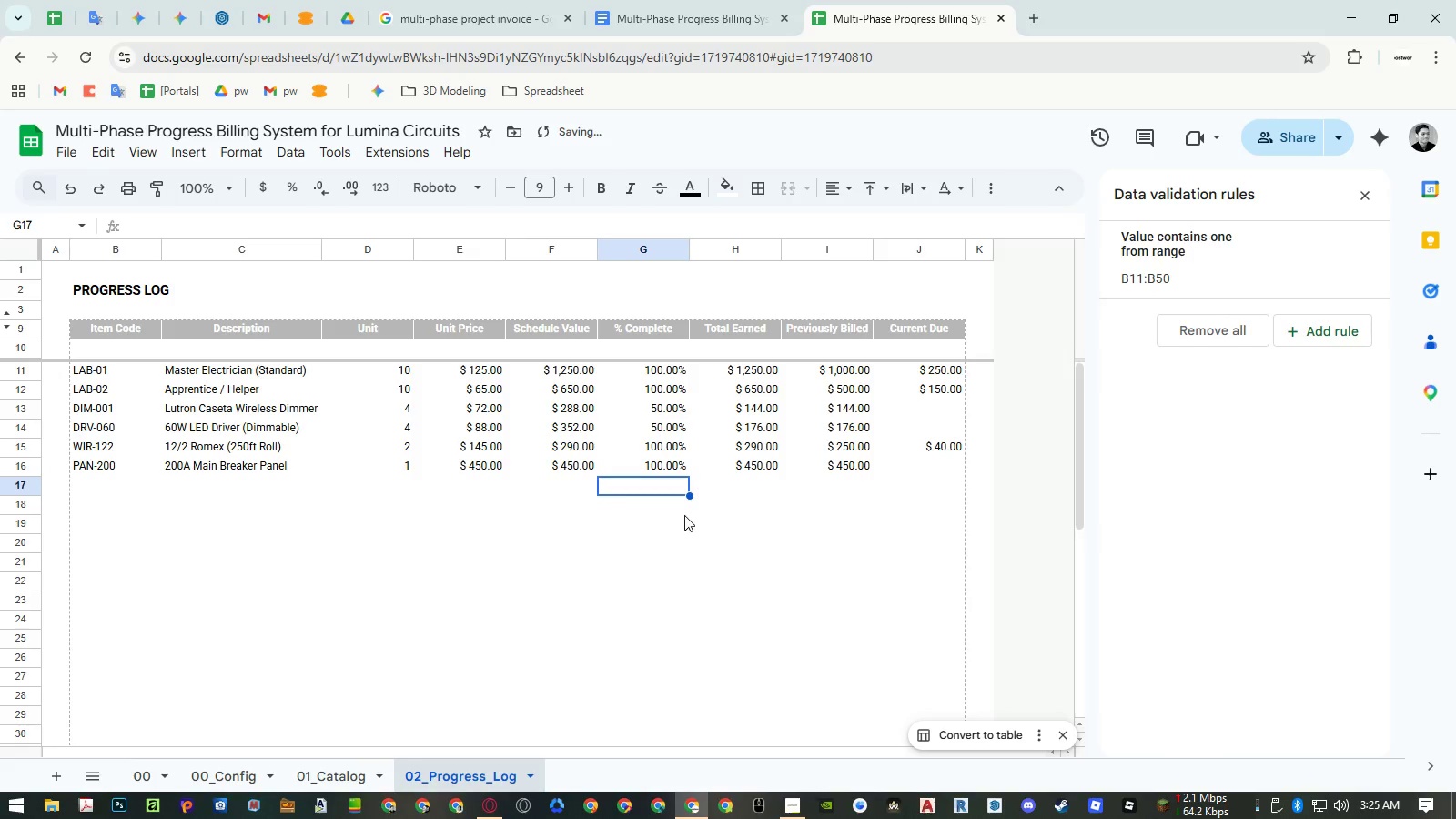 
key(Control+C)
 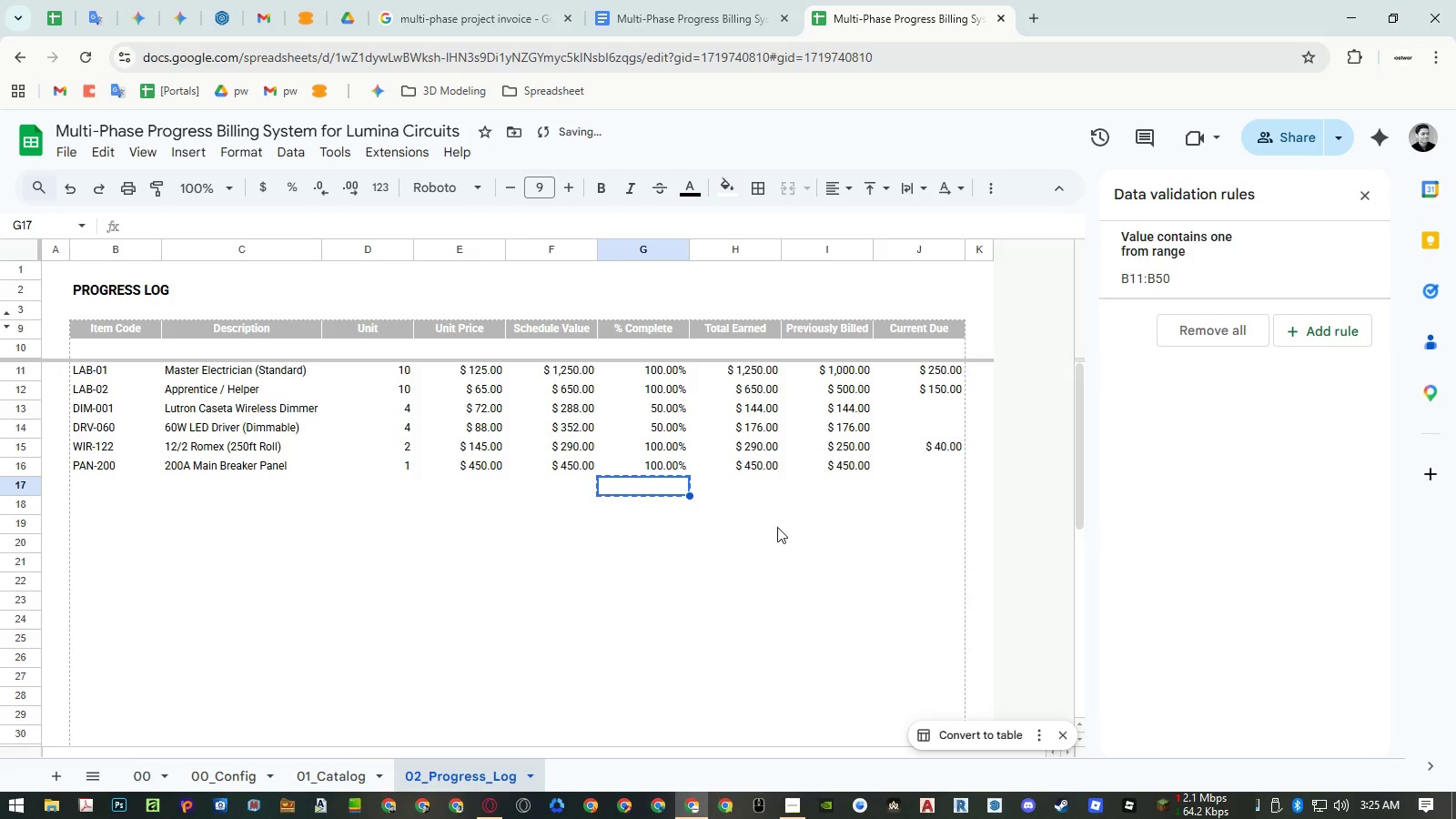 
key(Control+Shift+ArrowDown)
 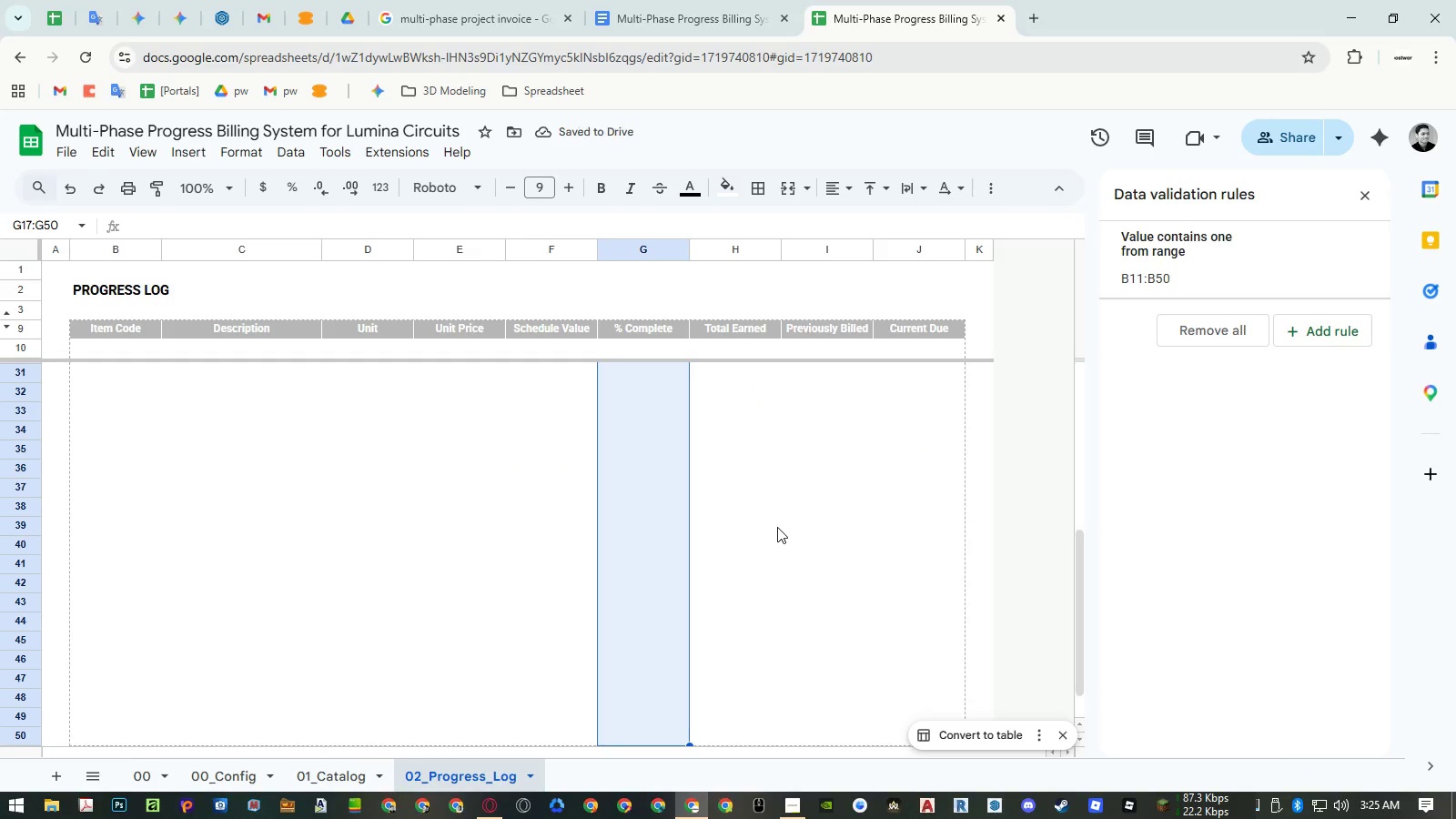 
key(Control+V)
 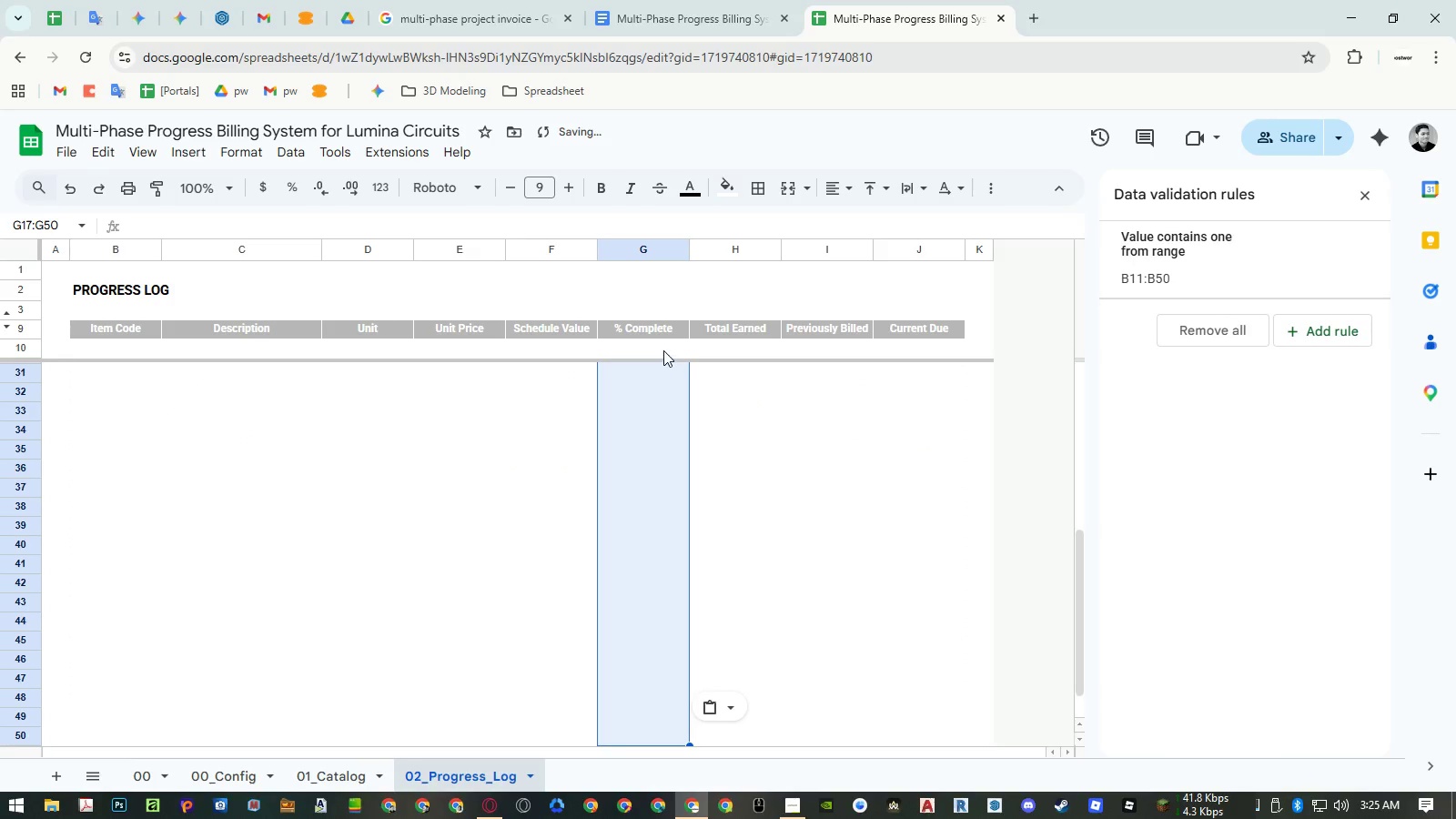 
left_click([662, 349])
 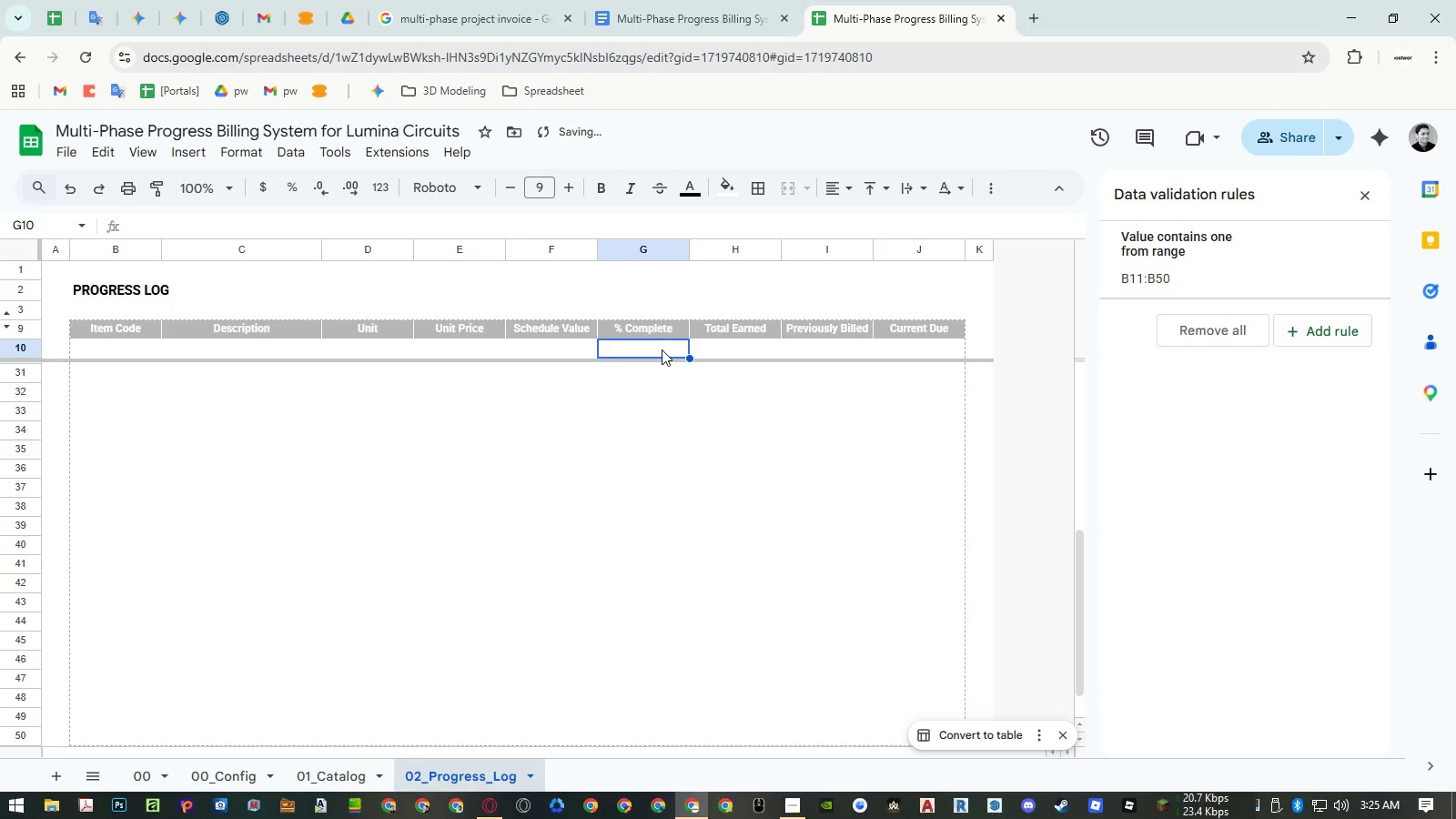 
key(ArrowDown)
 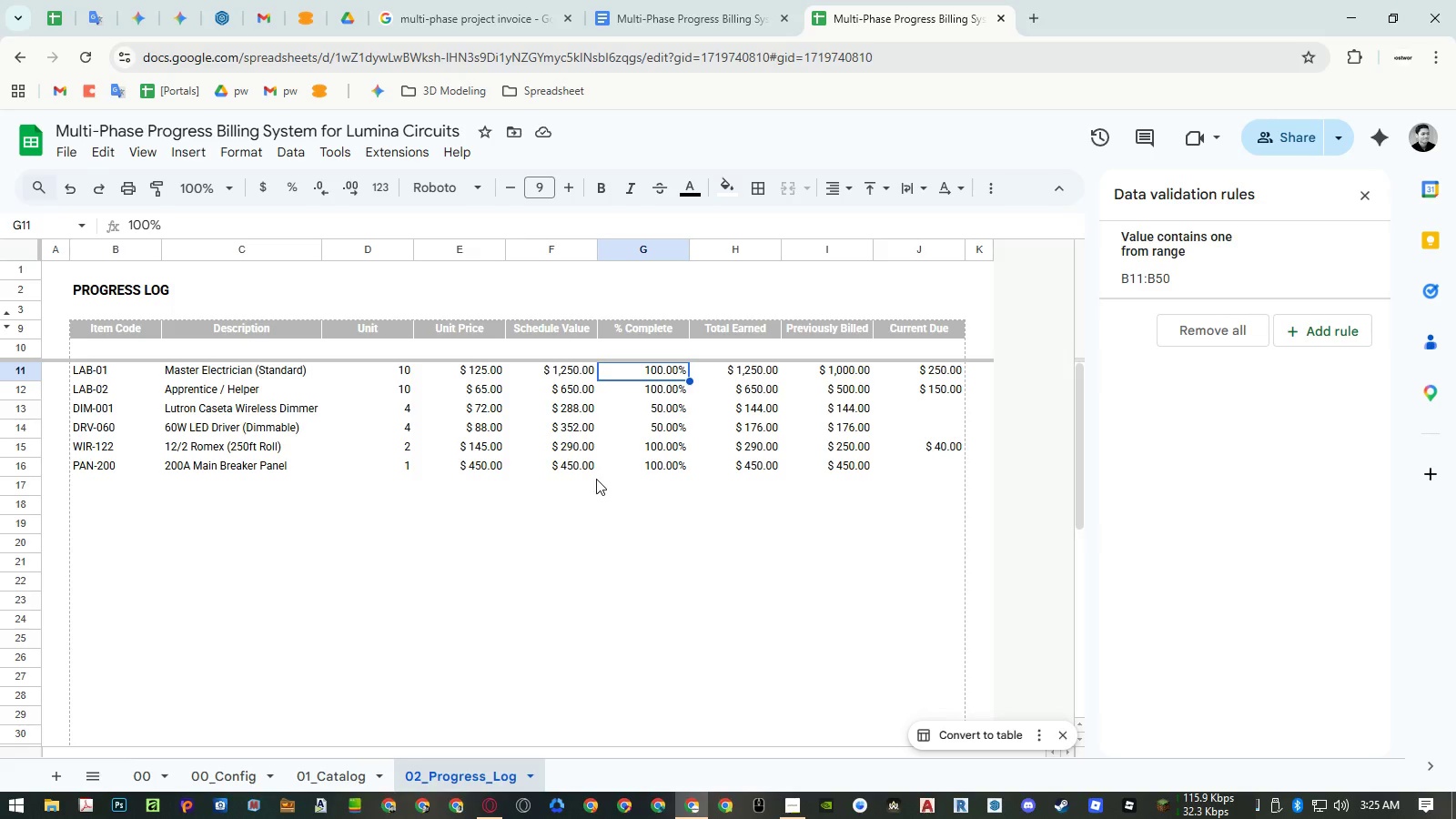 
wait(15.55)
 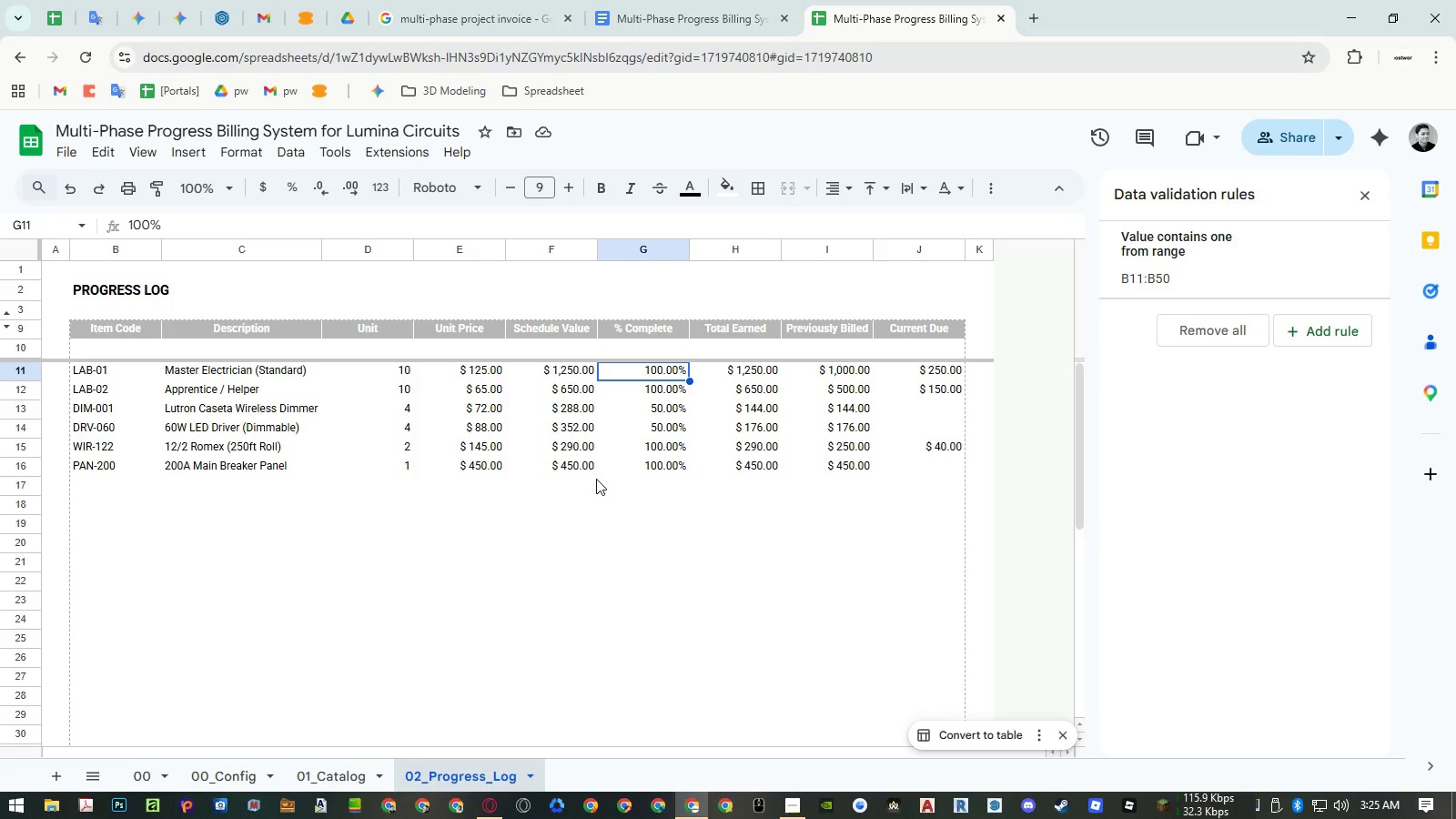 
left_click([212, 778])
 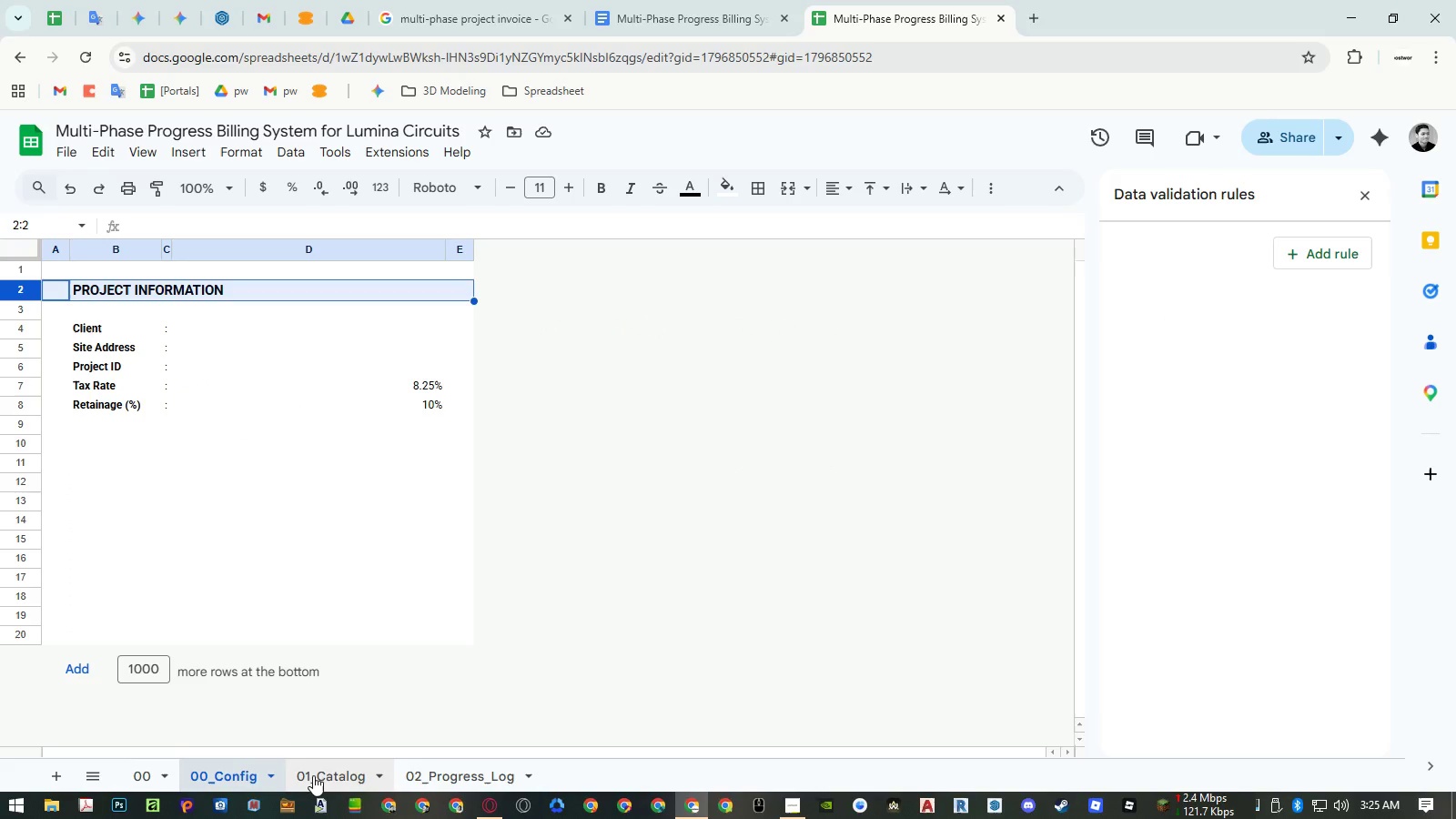 
left_click([313, 775])
 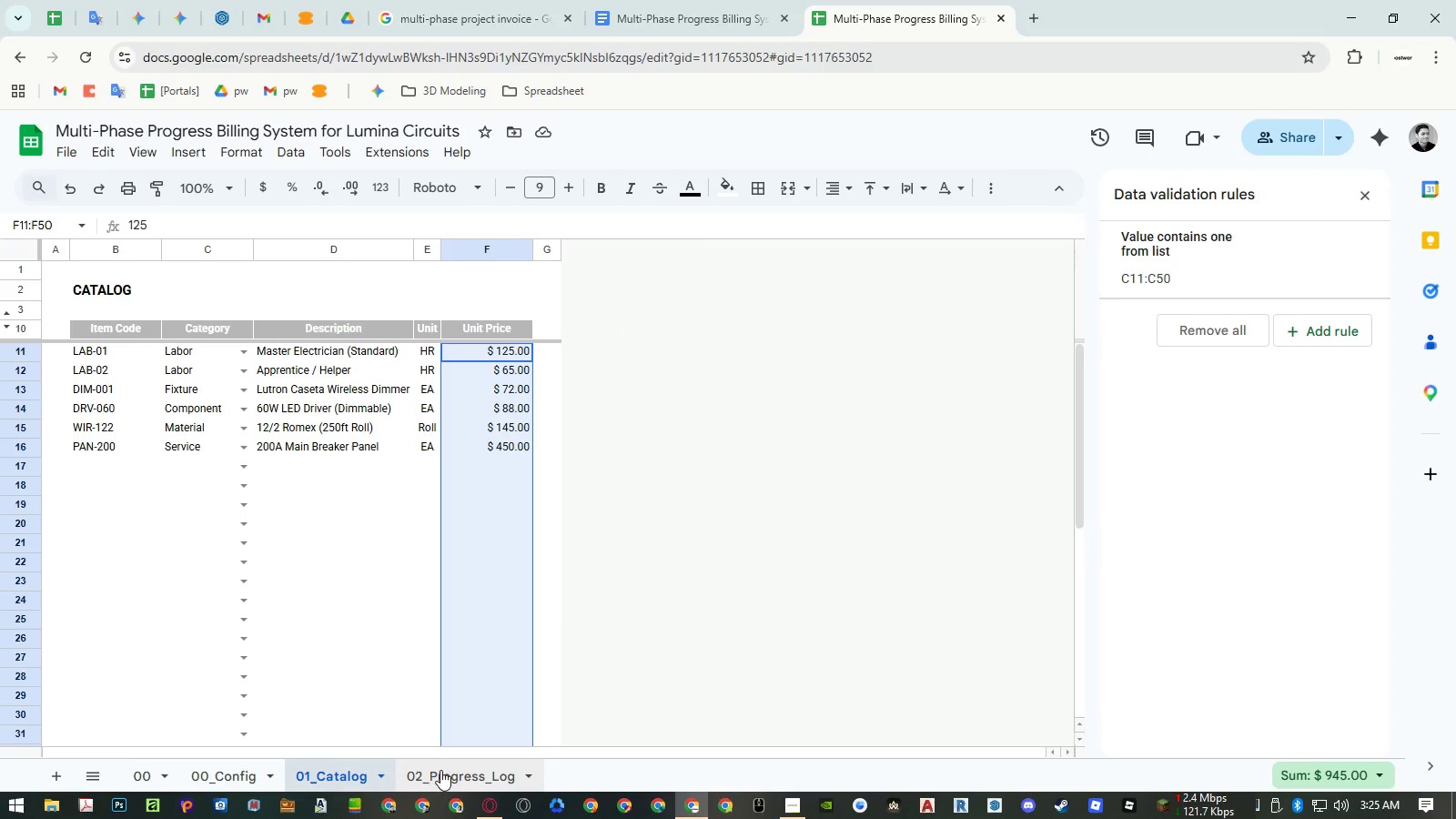 
left_click([440, 770])
 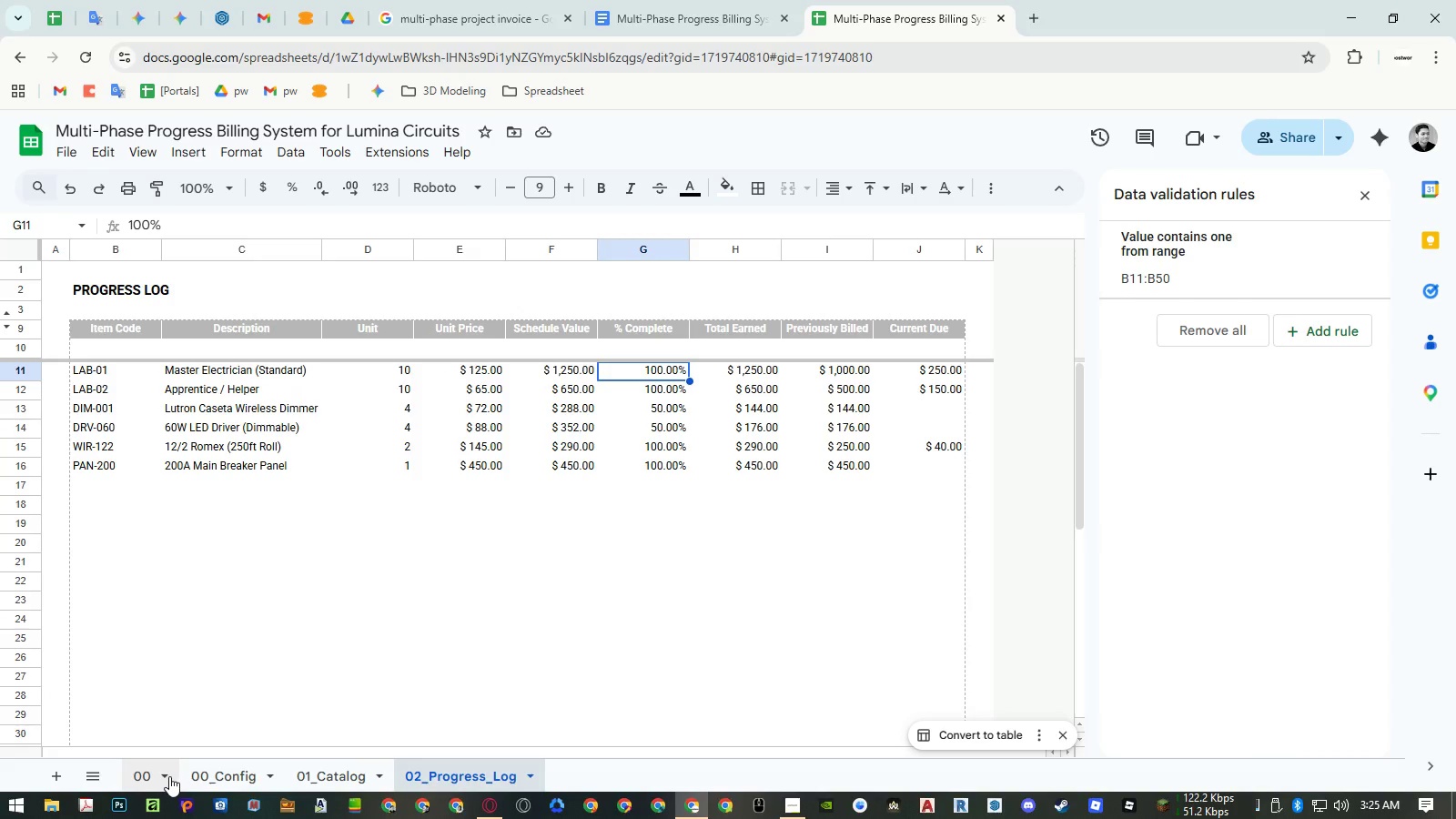 
double_click([169, 776])
 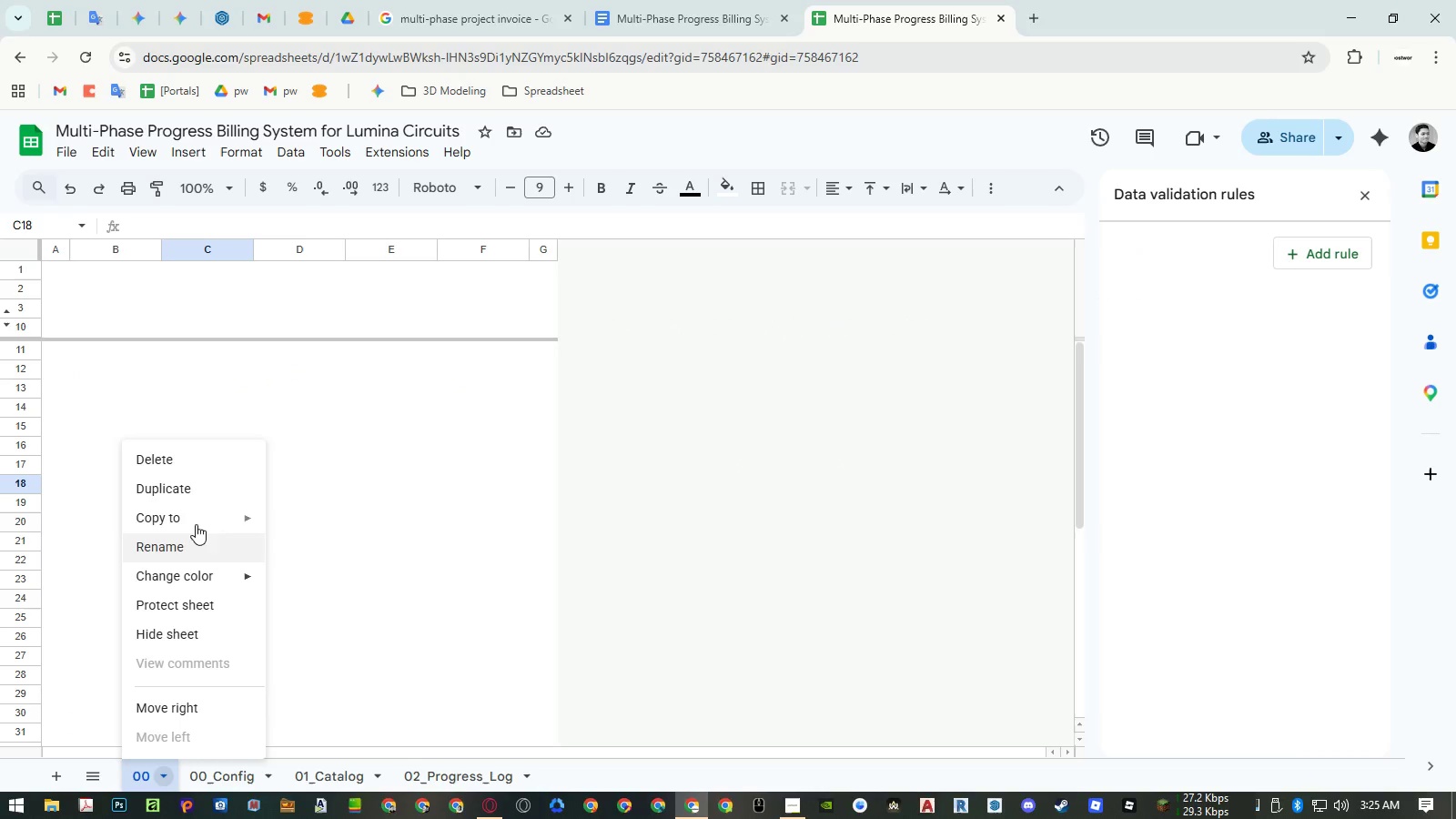 
left_click([198, 488])
 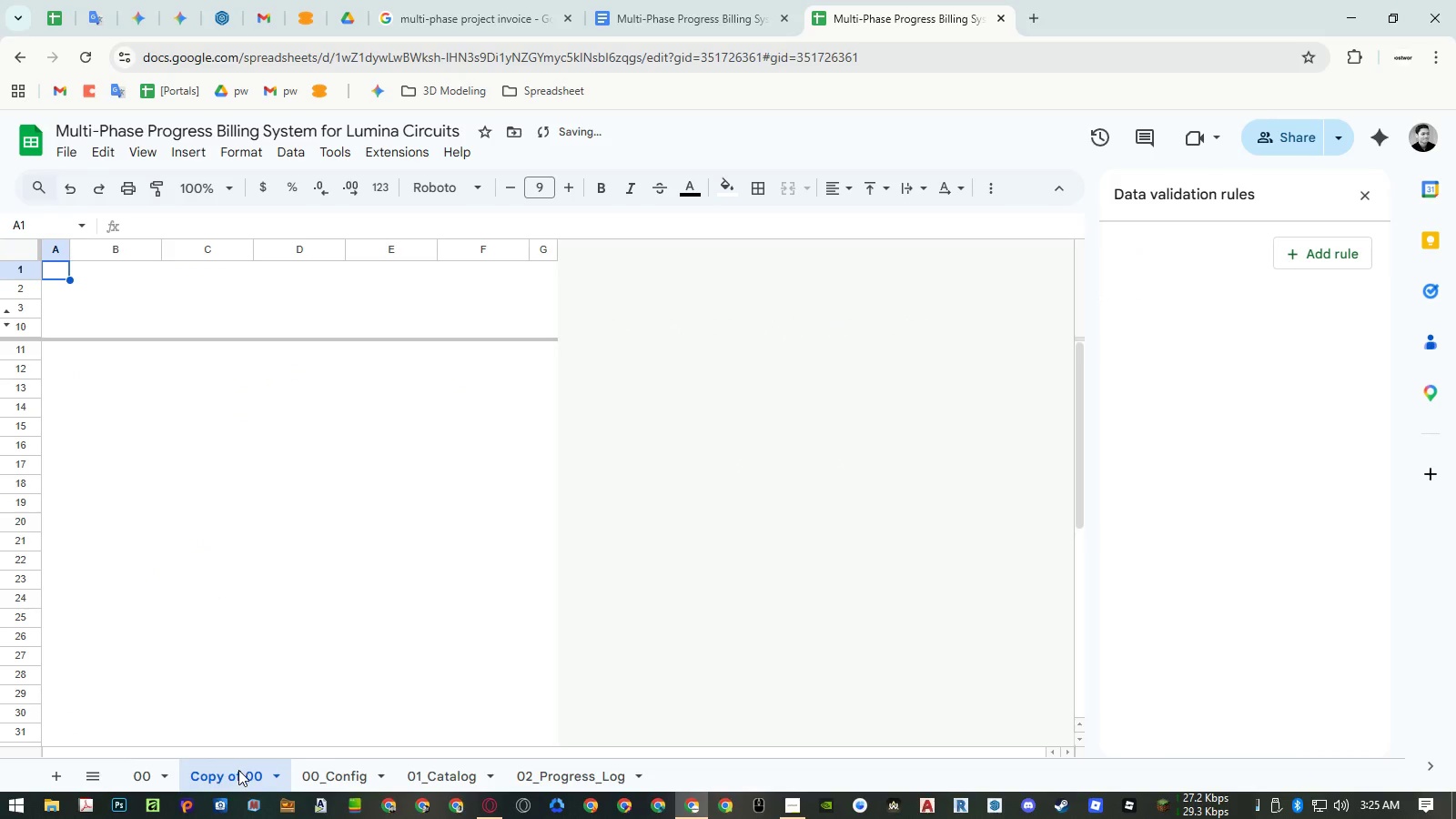 
left_click_drag(start_coordinate=[238, 770], to_coordinate=[628, 777])
 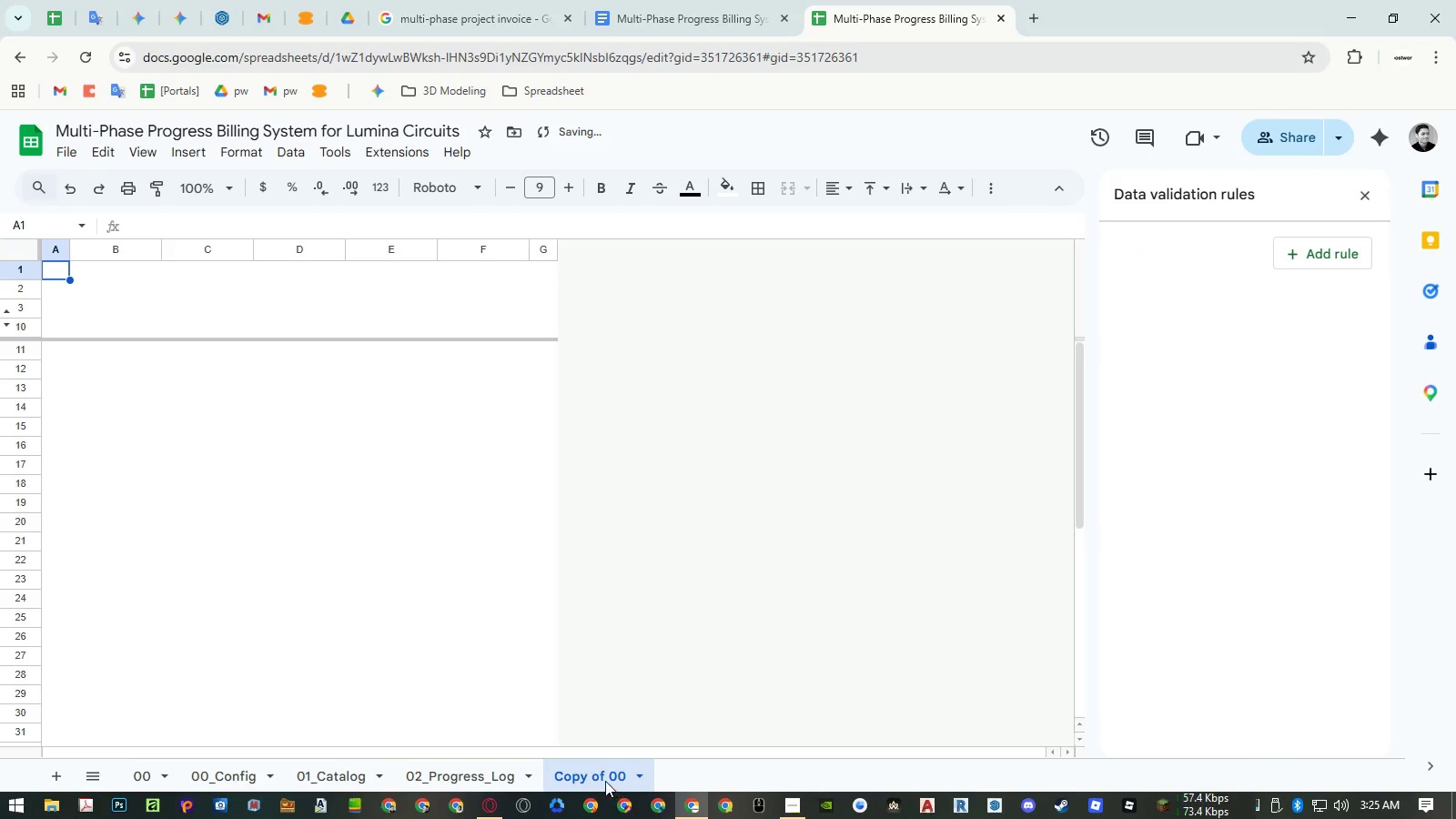 
double_click([605, 781])
 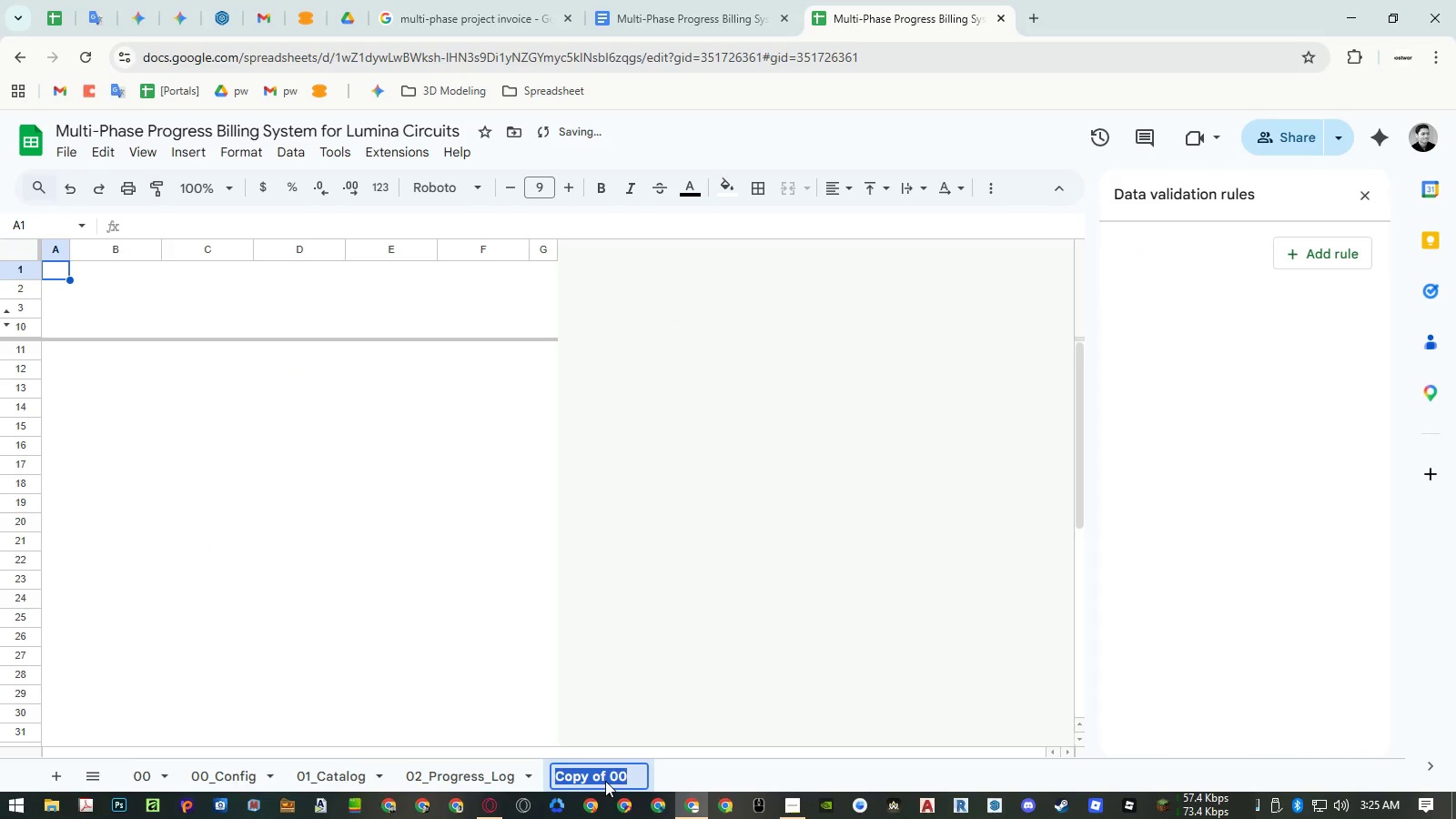 
key(Numpad0)
 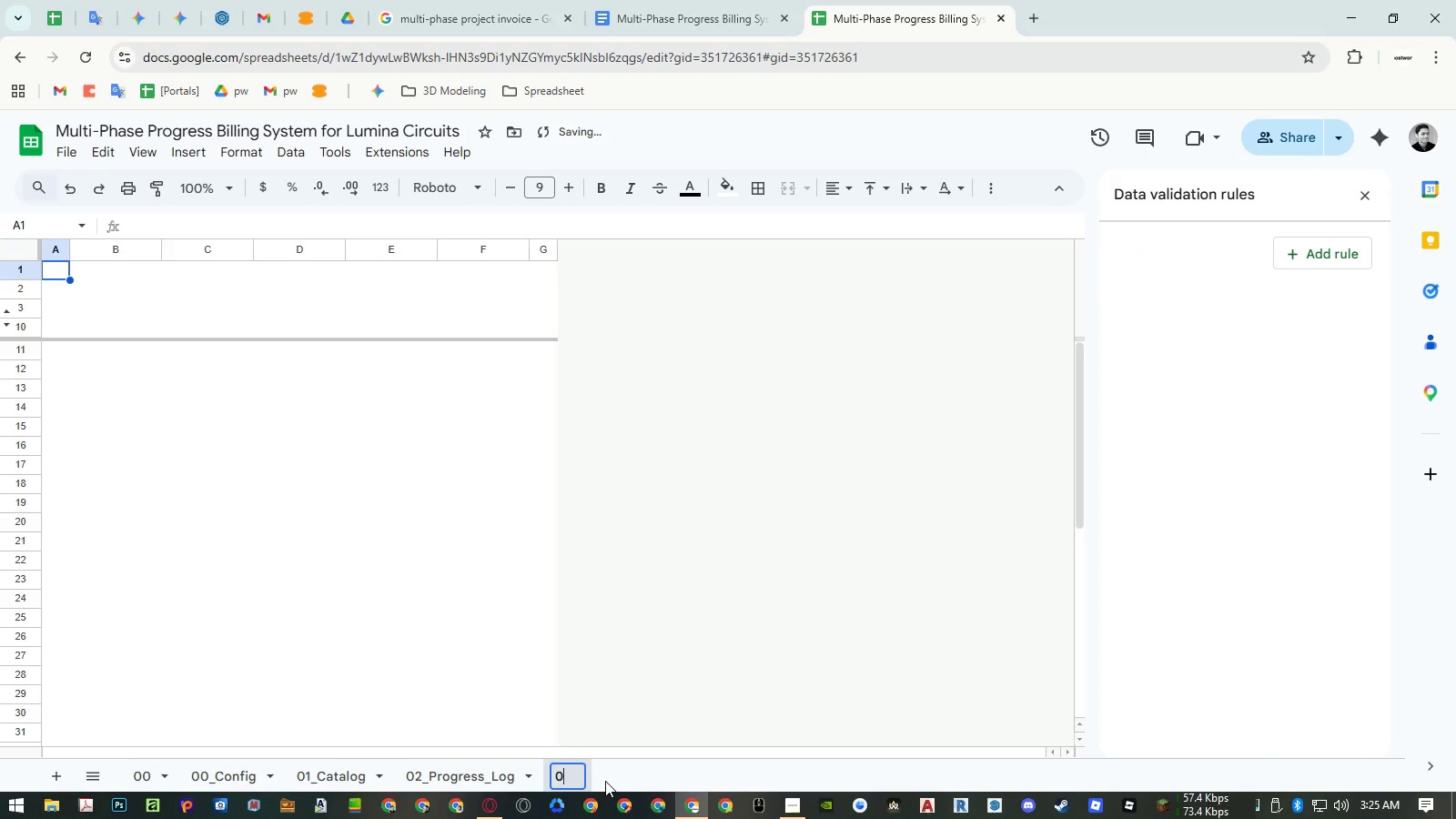 
key(Numpad3)
 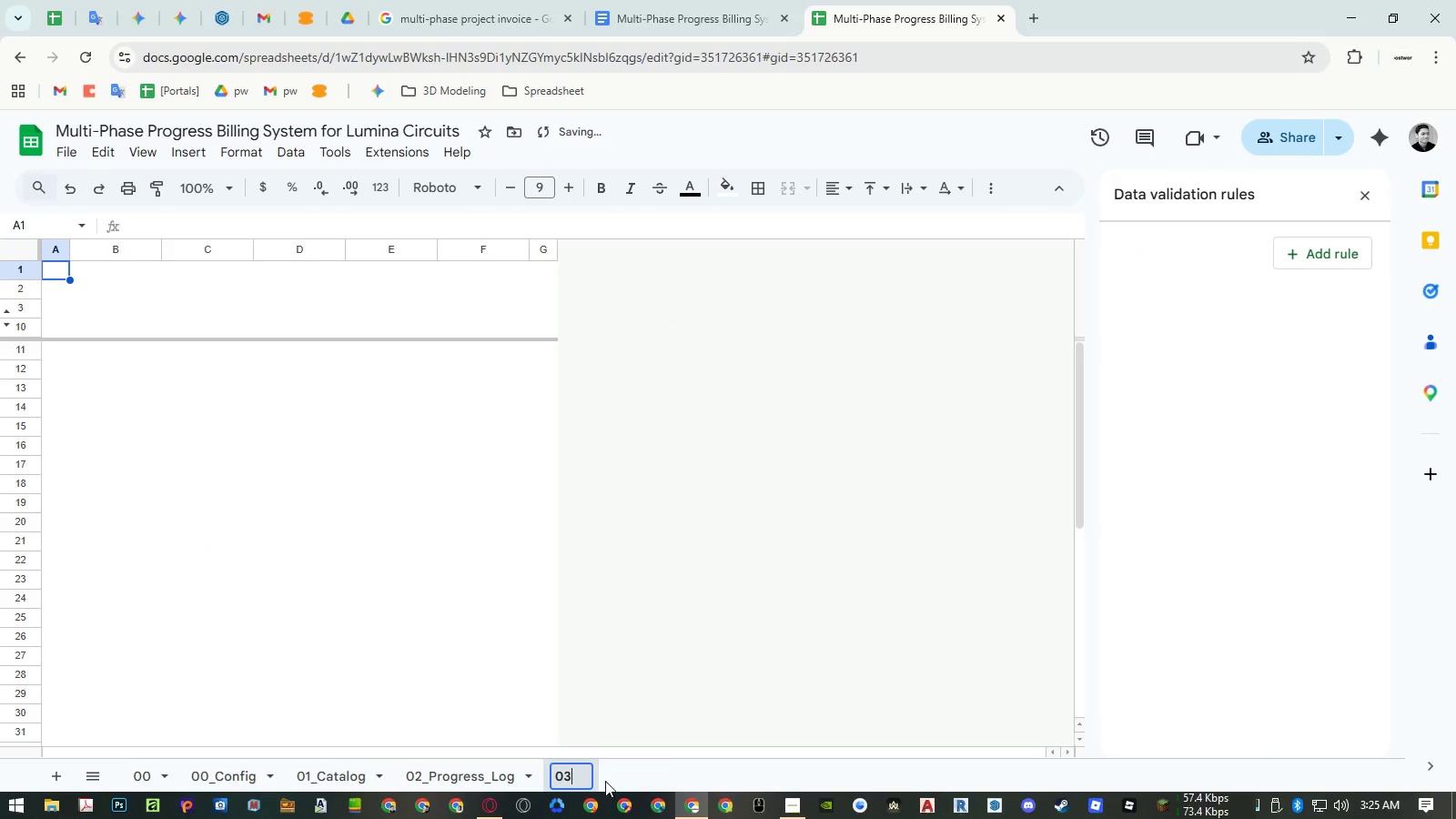 
key(NumpadEnter)
 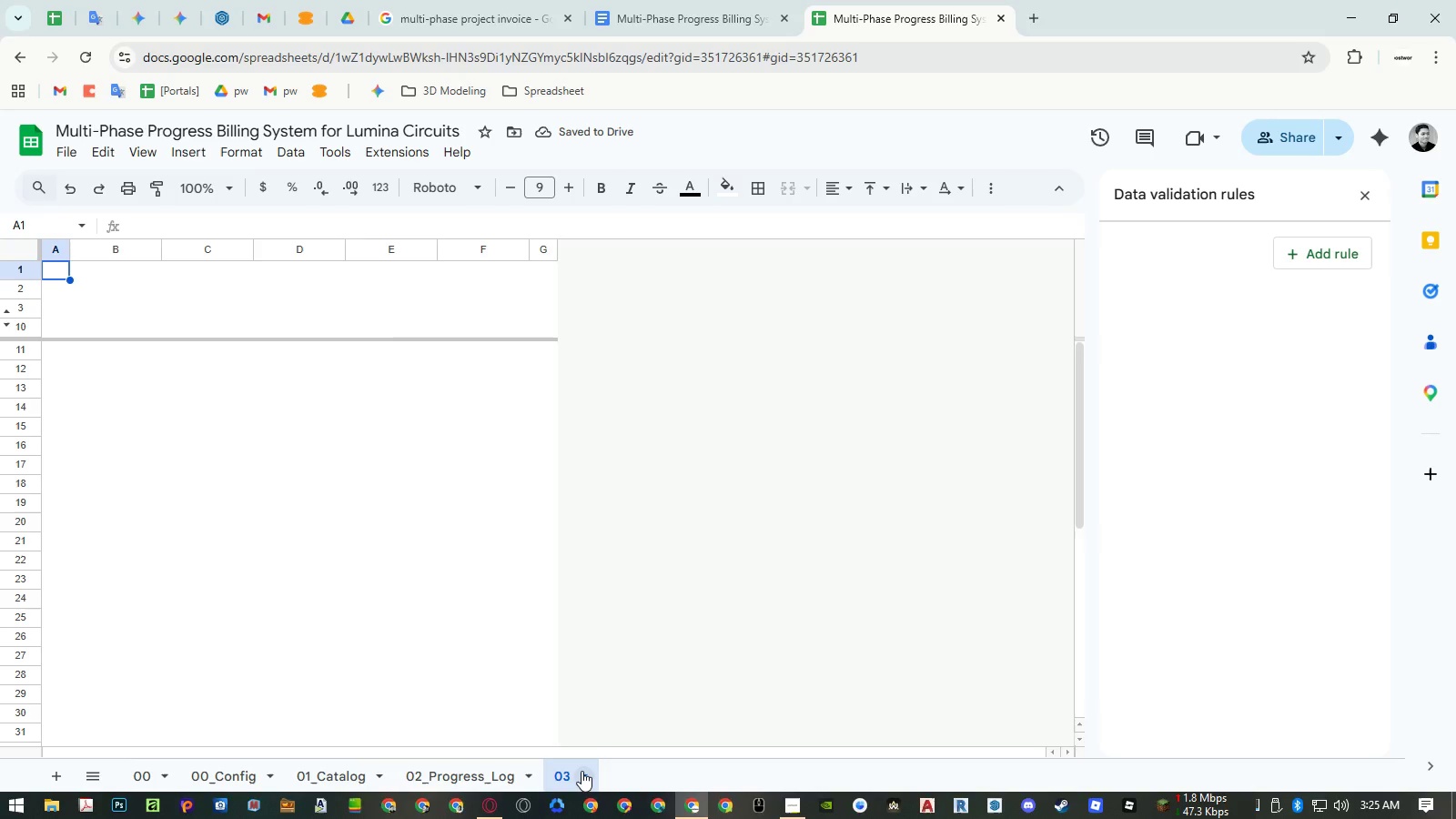 
wait(5.41)
 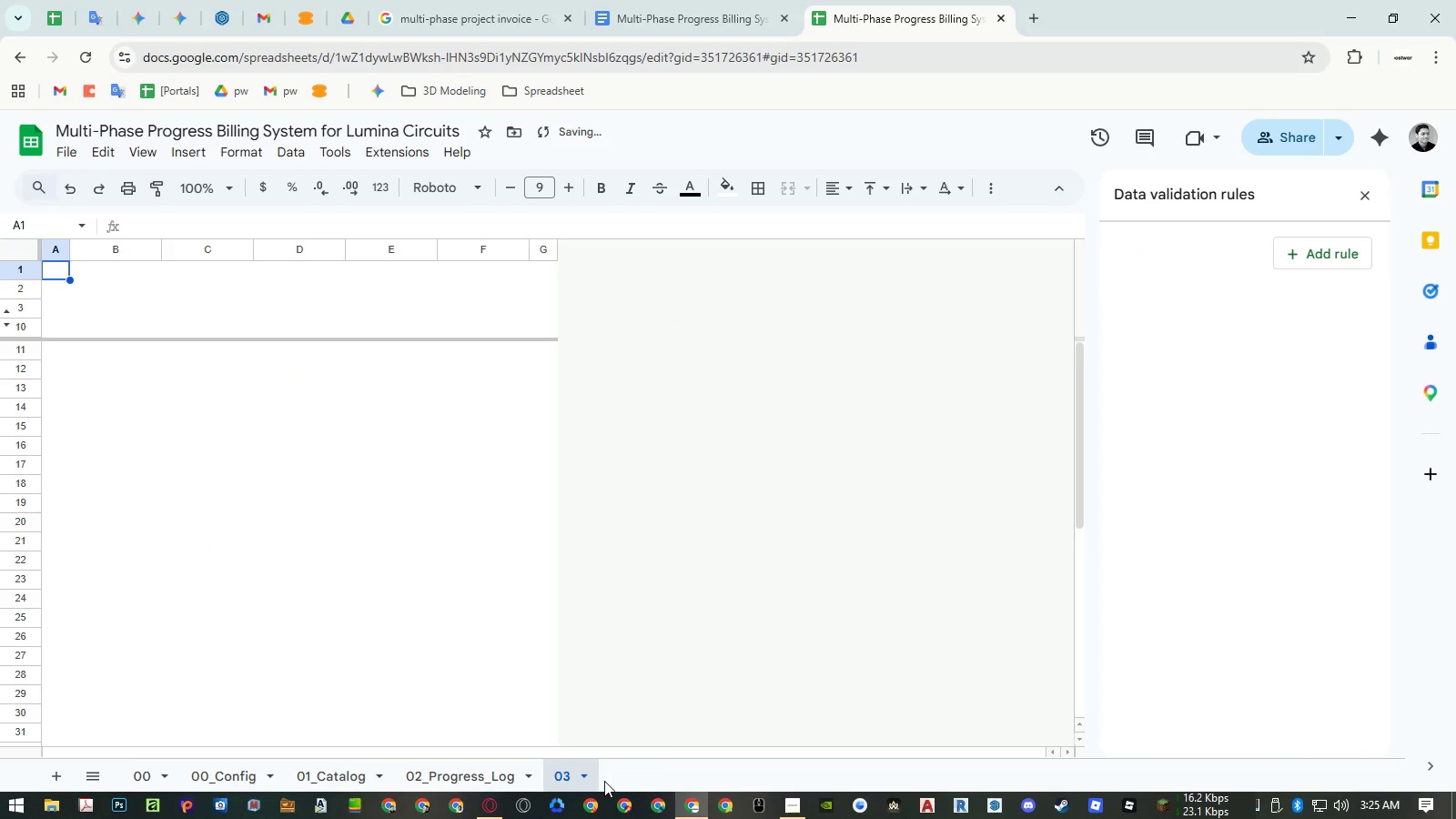 
left_click([794, 808])